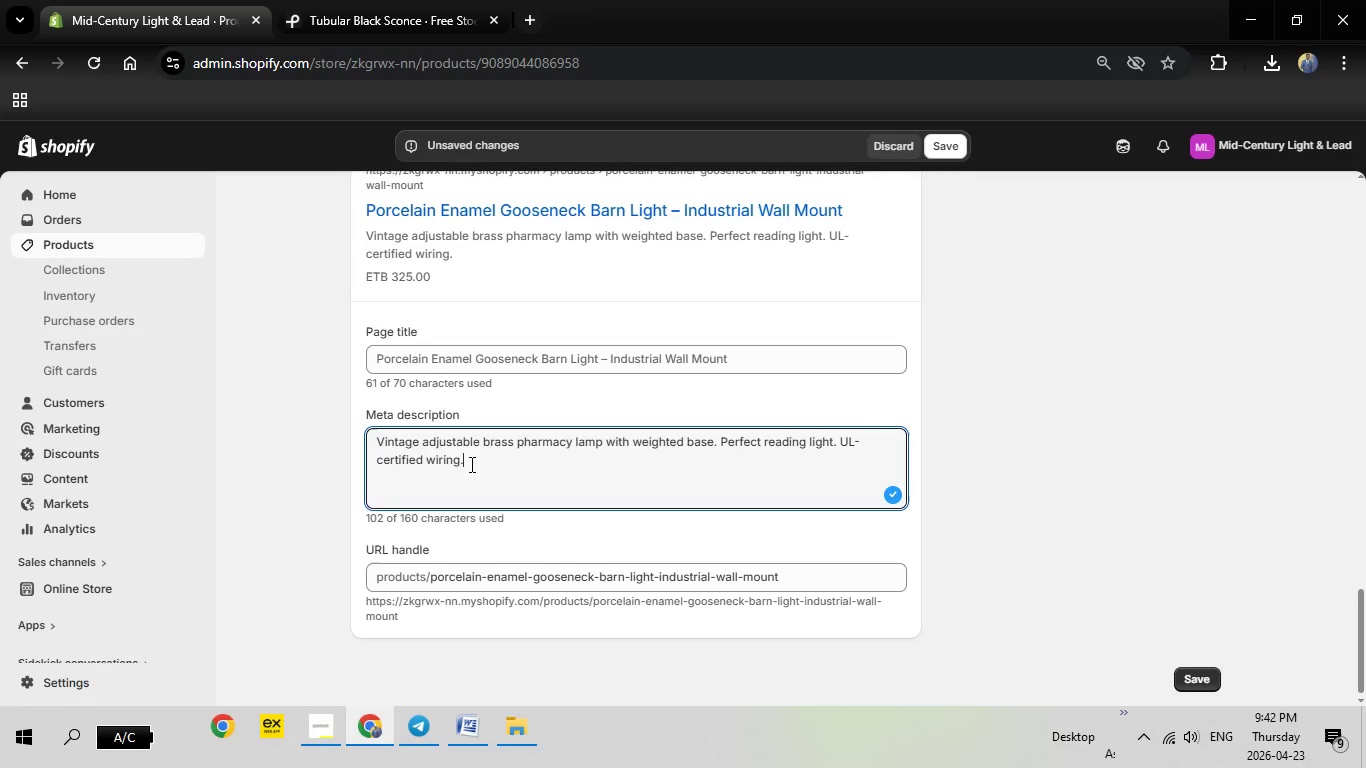 
left_click([470, 464])
 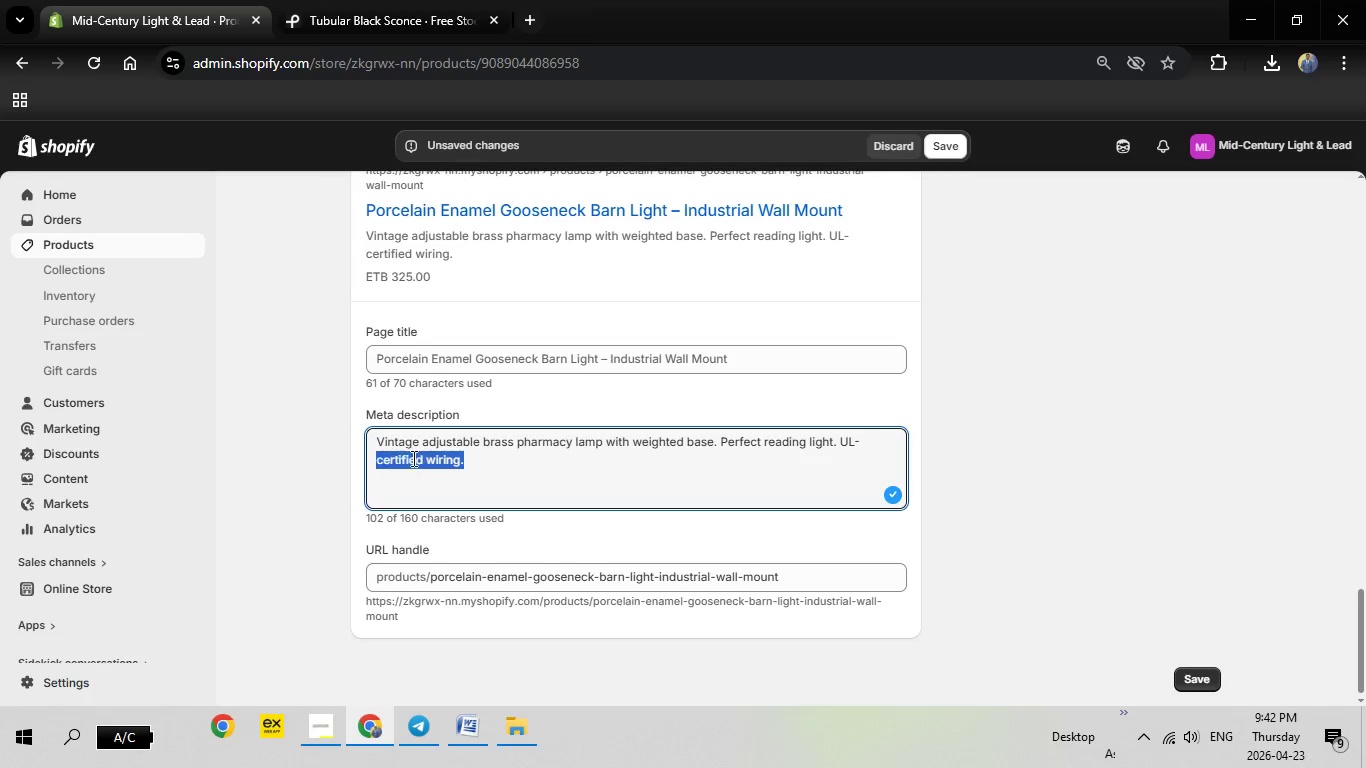 
left_click_drag(start_coordinate=[470, 462], to_coordinate=[372, 439])
 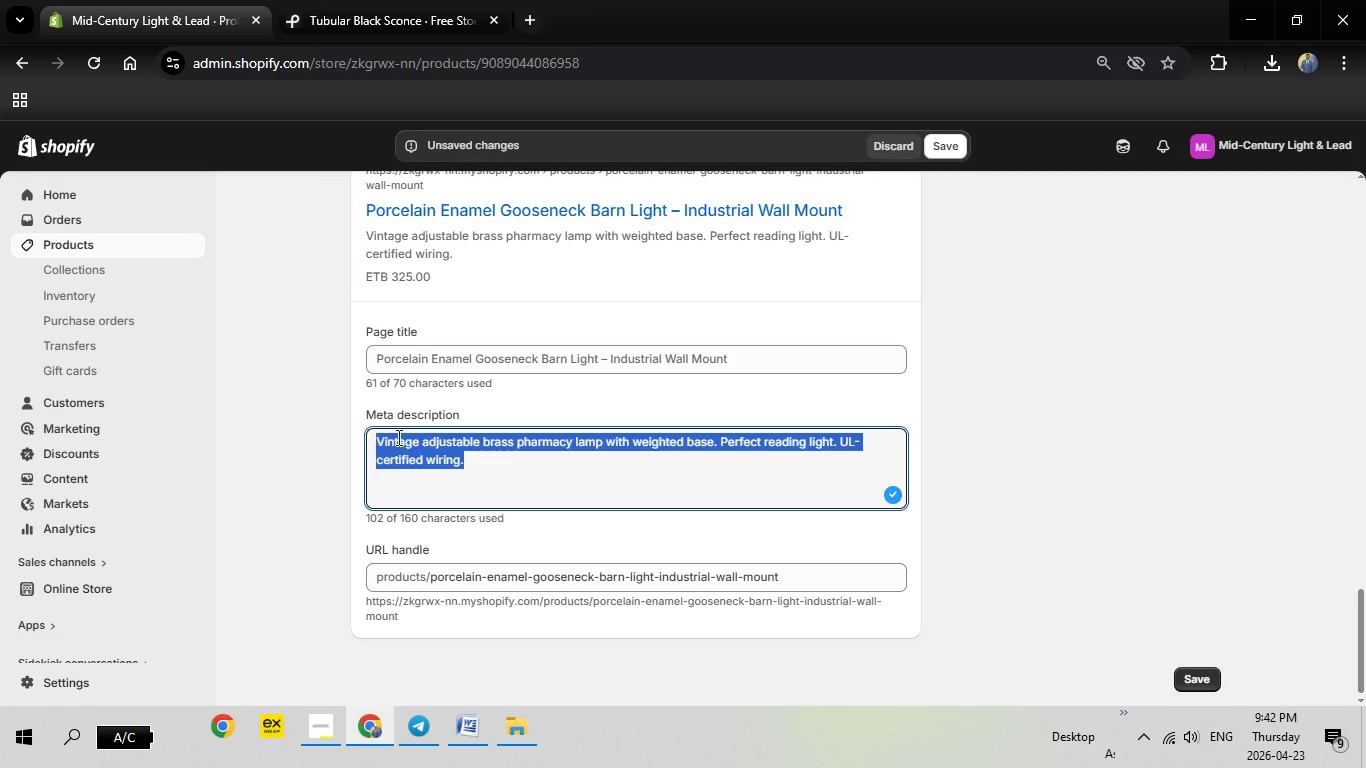 
key(Backspace)
 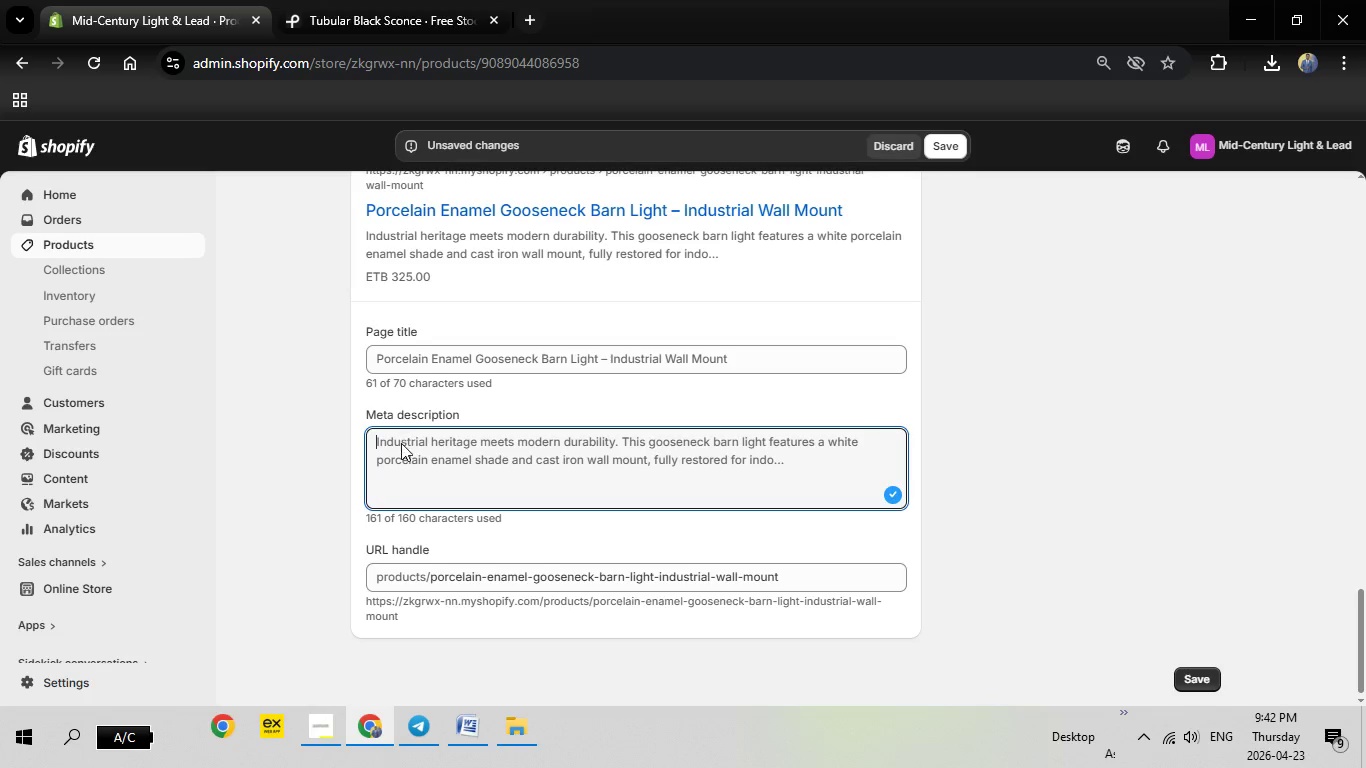 
right_click([401, 443])
 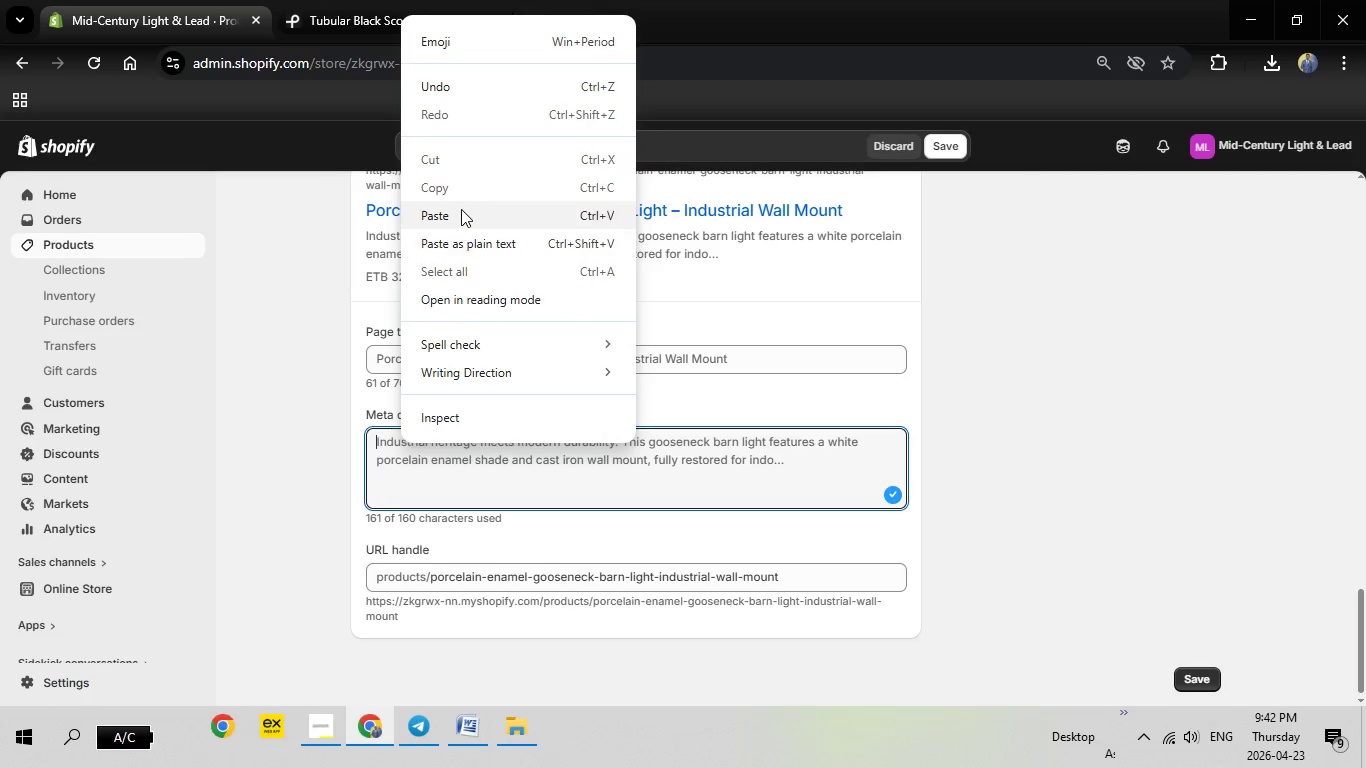 
left_click([461, 209])
 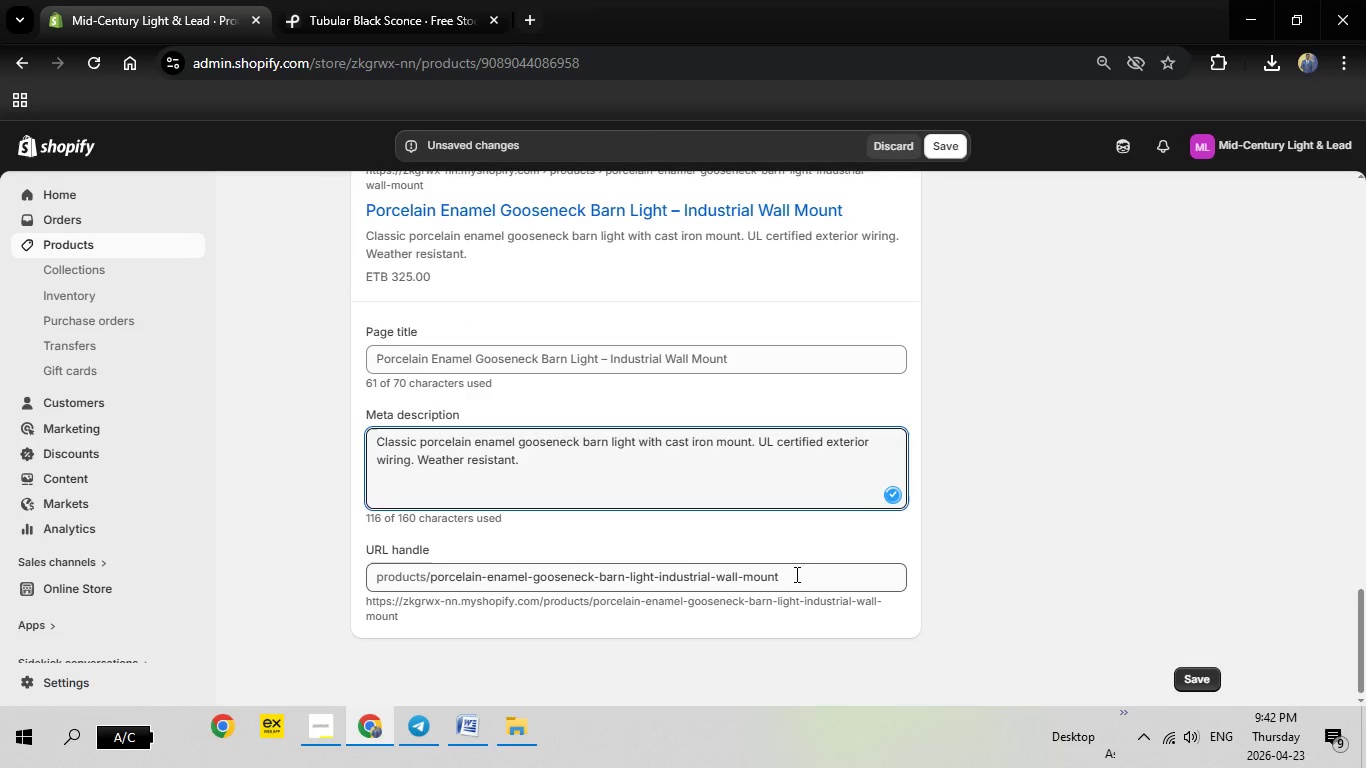 
left_click([789, 576])
 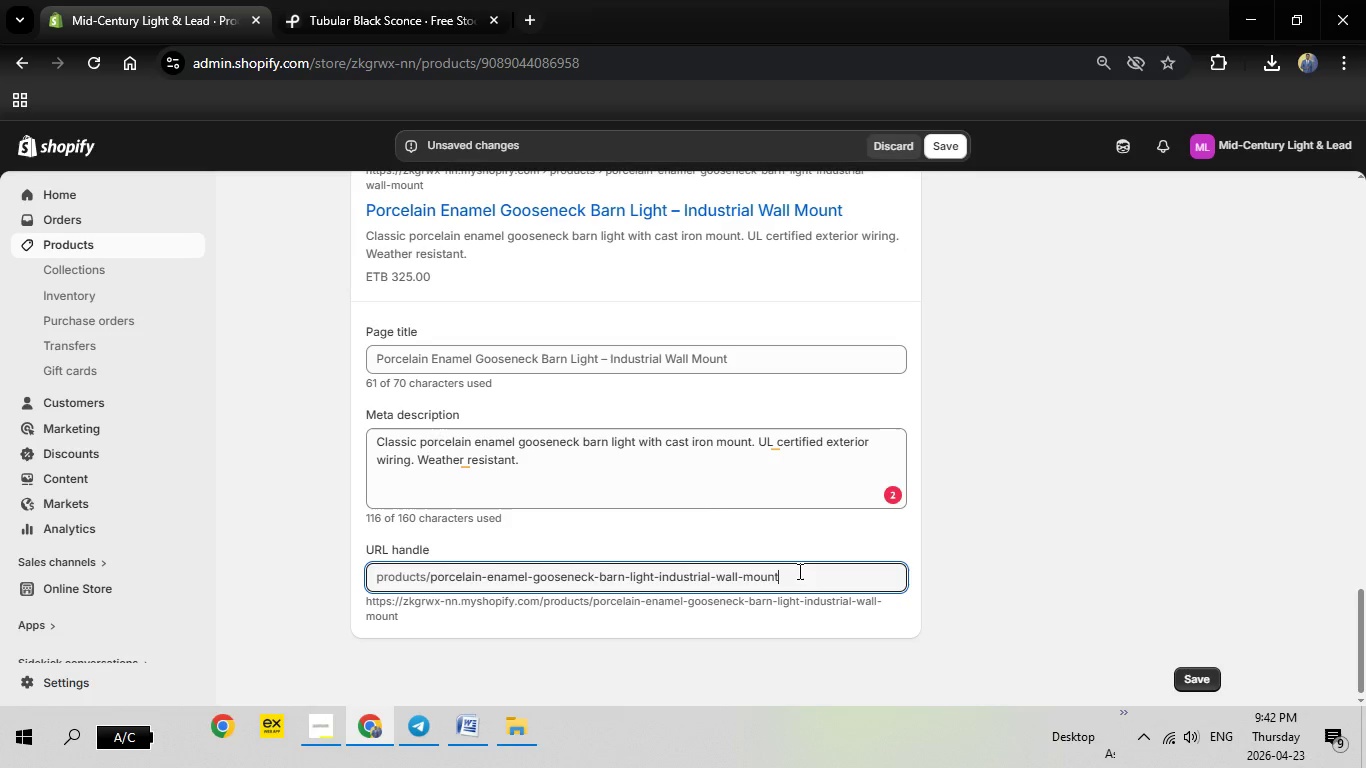 
wait(7.75)
 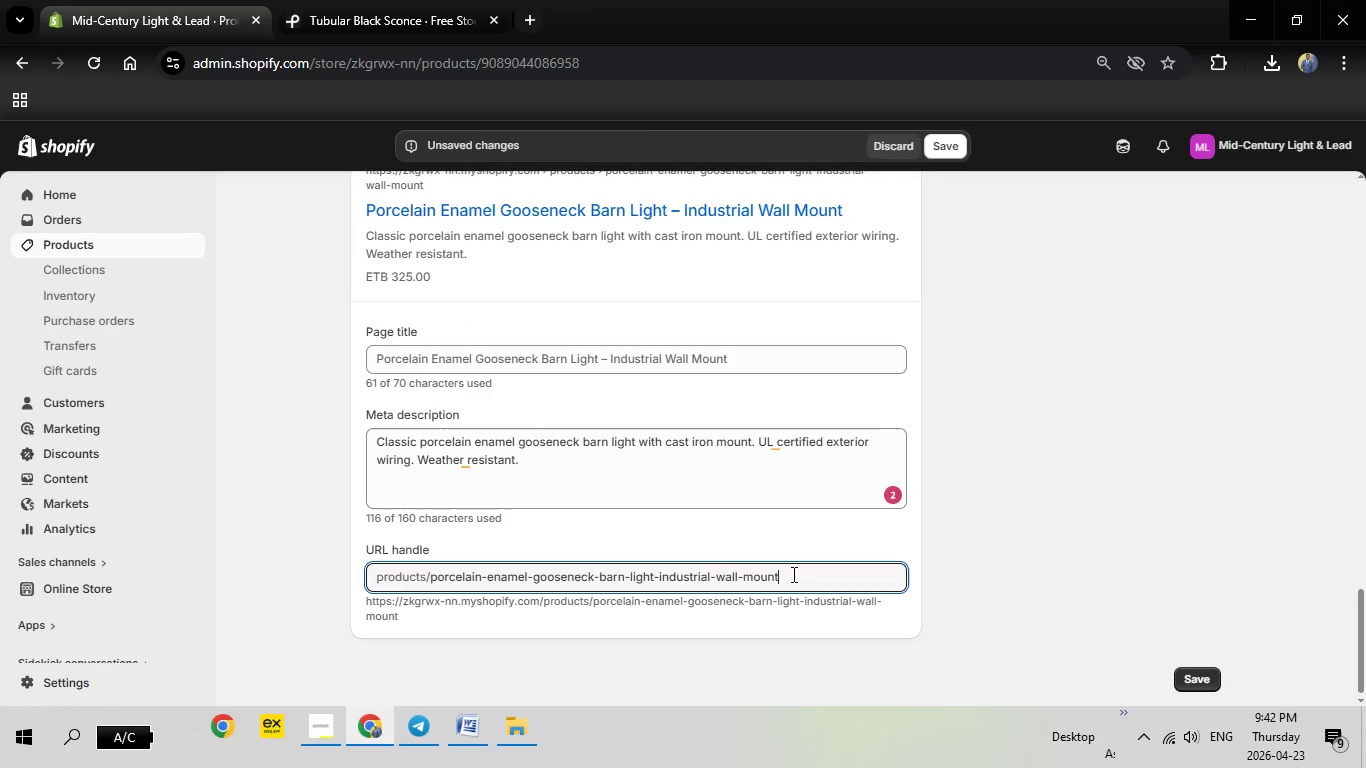 
left_click_drag(start_coordinate=[796, 575], to_coordinate=[655, 576])
 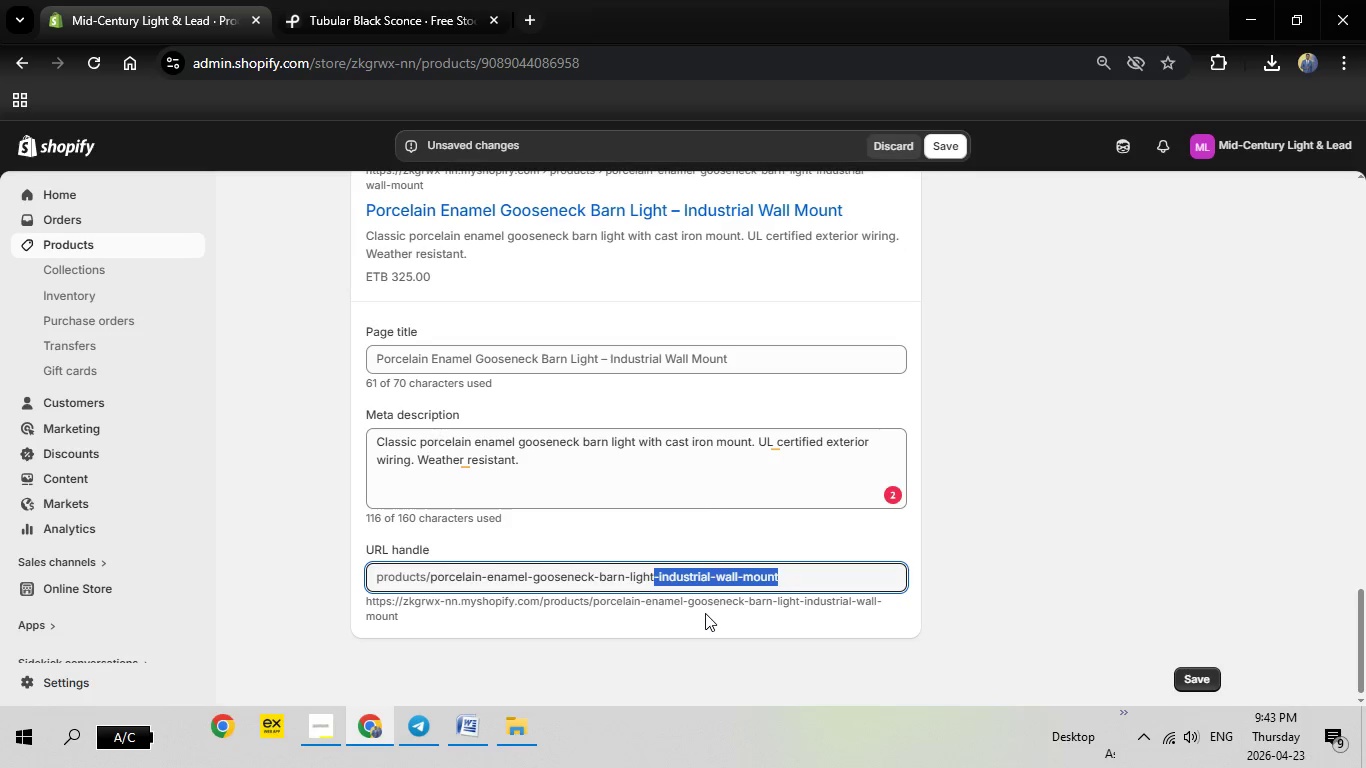 
key(Backspace)
 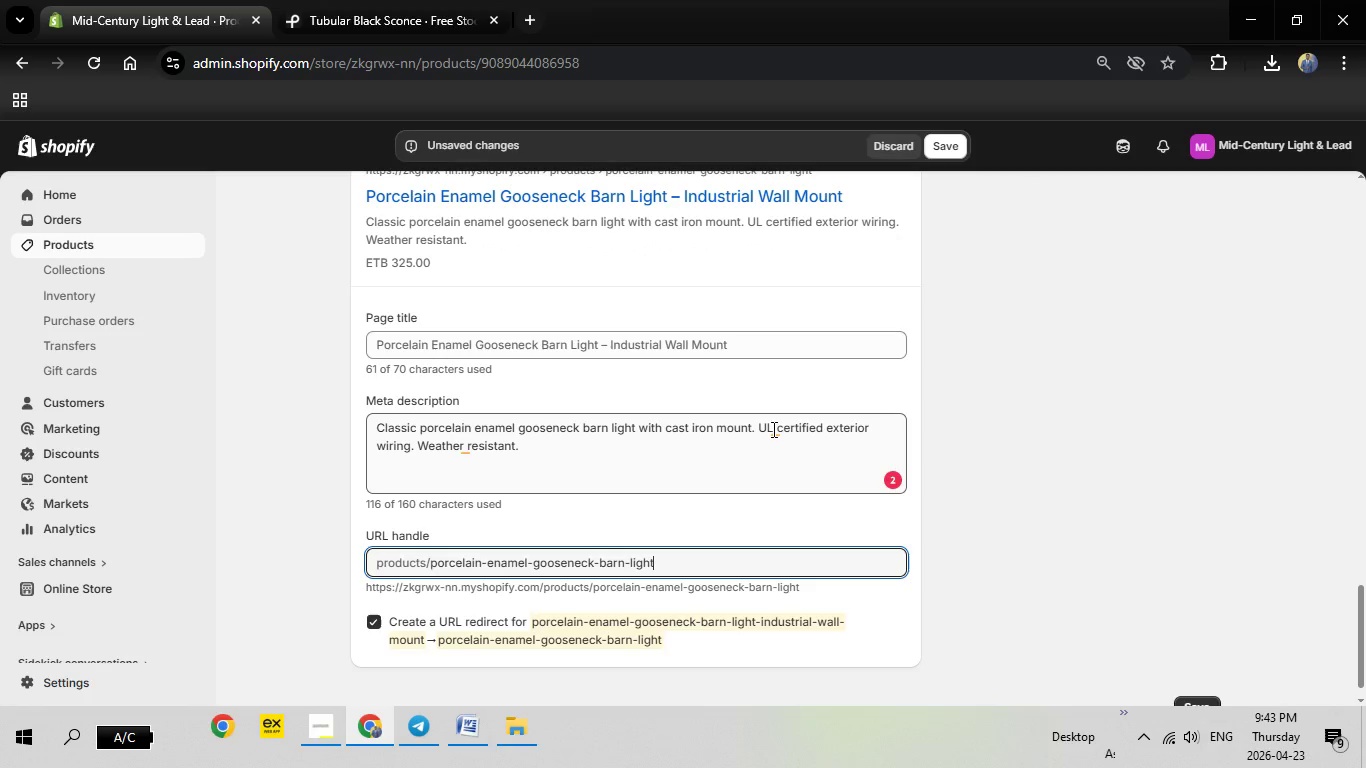 
left_click([774, 425])
 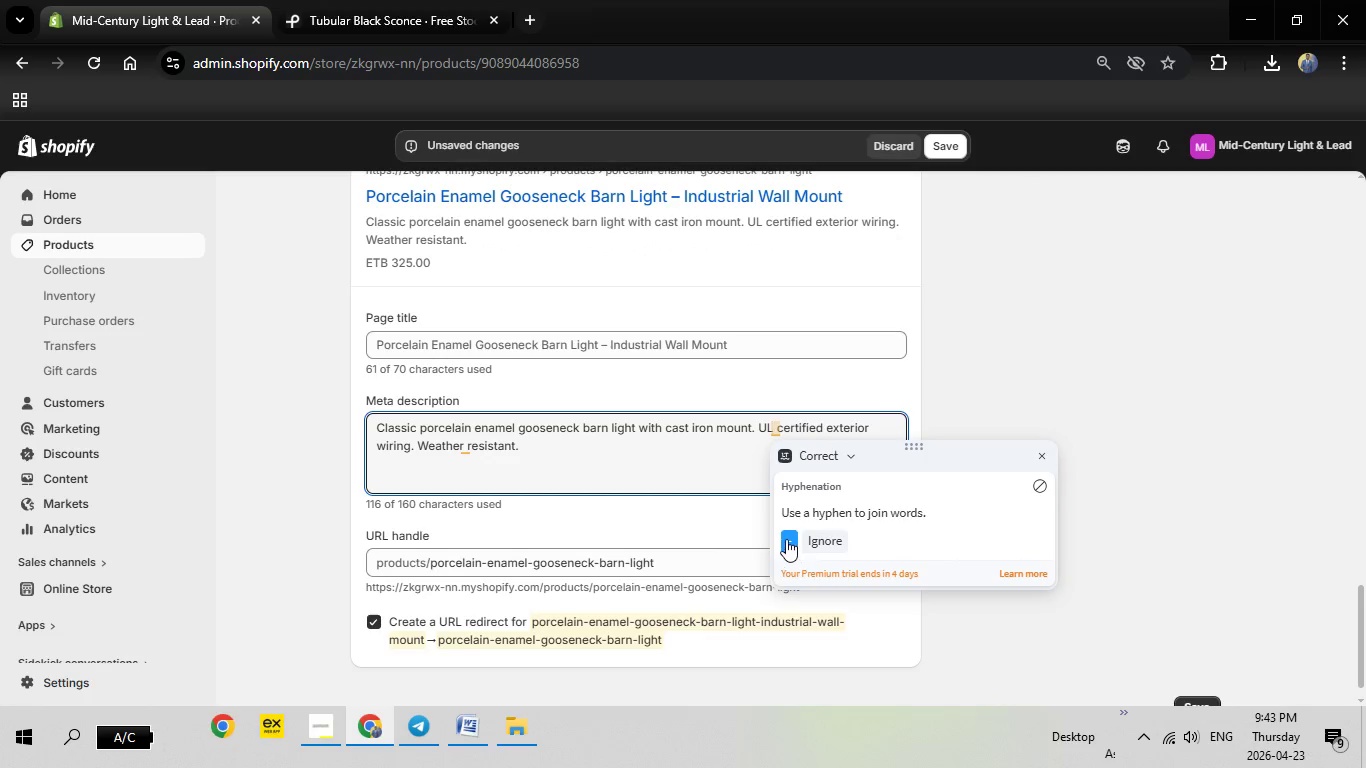 
left_click([786, 539])
 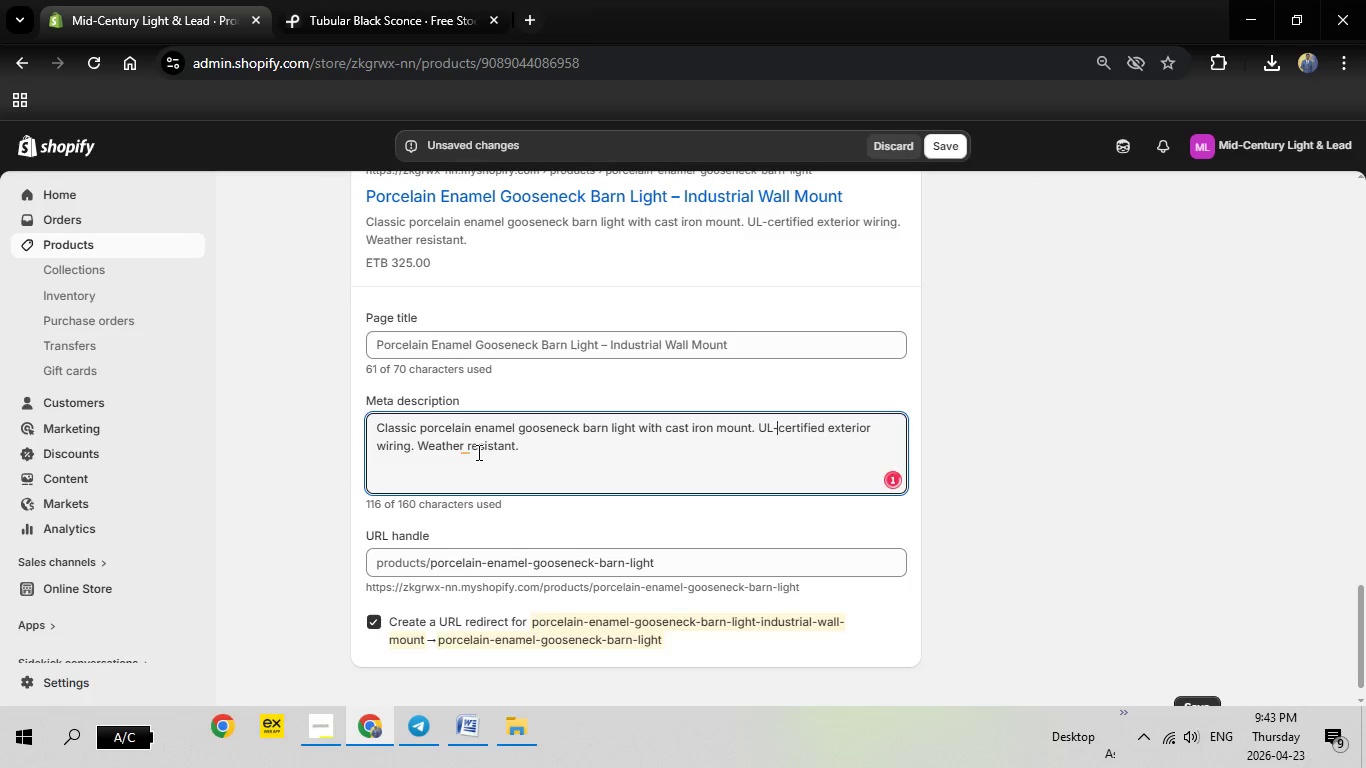 
left_click([463, 449])
 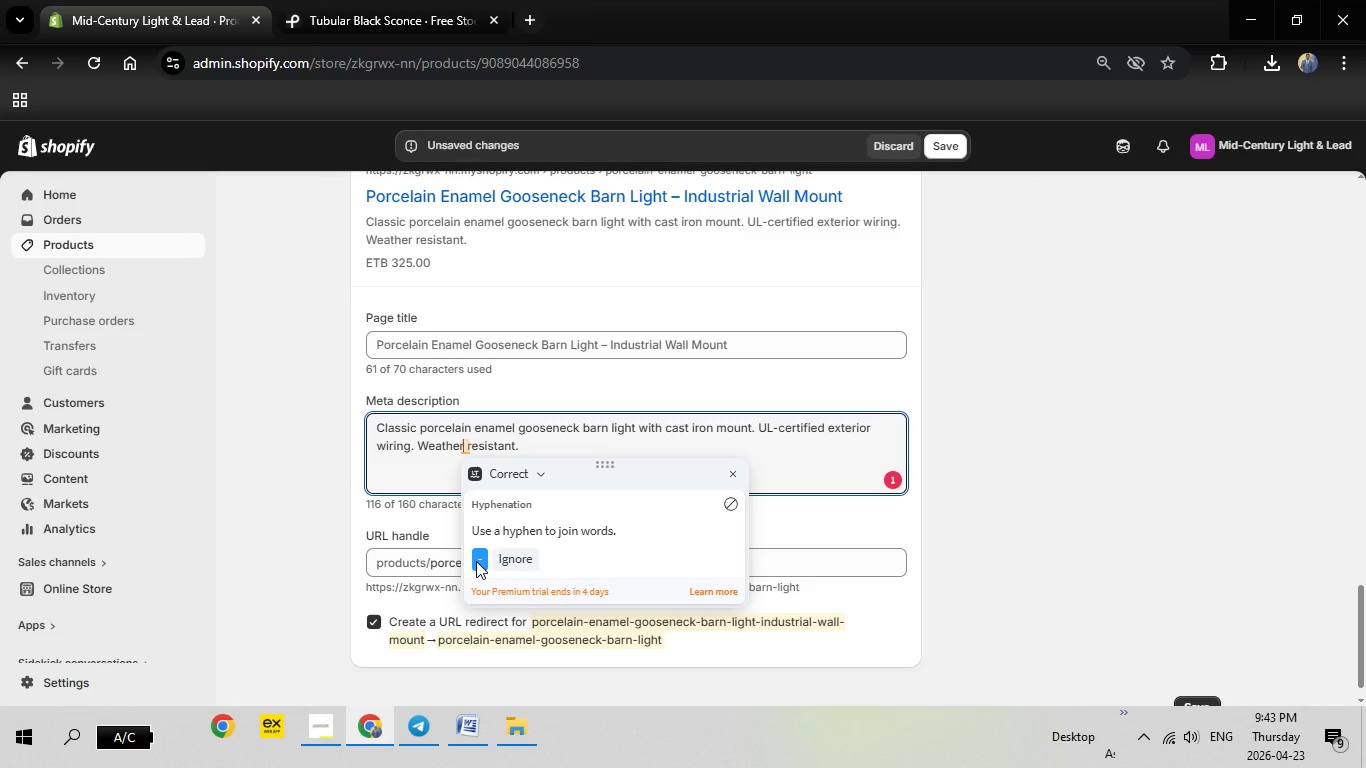 
left_click([476, 561])
 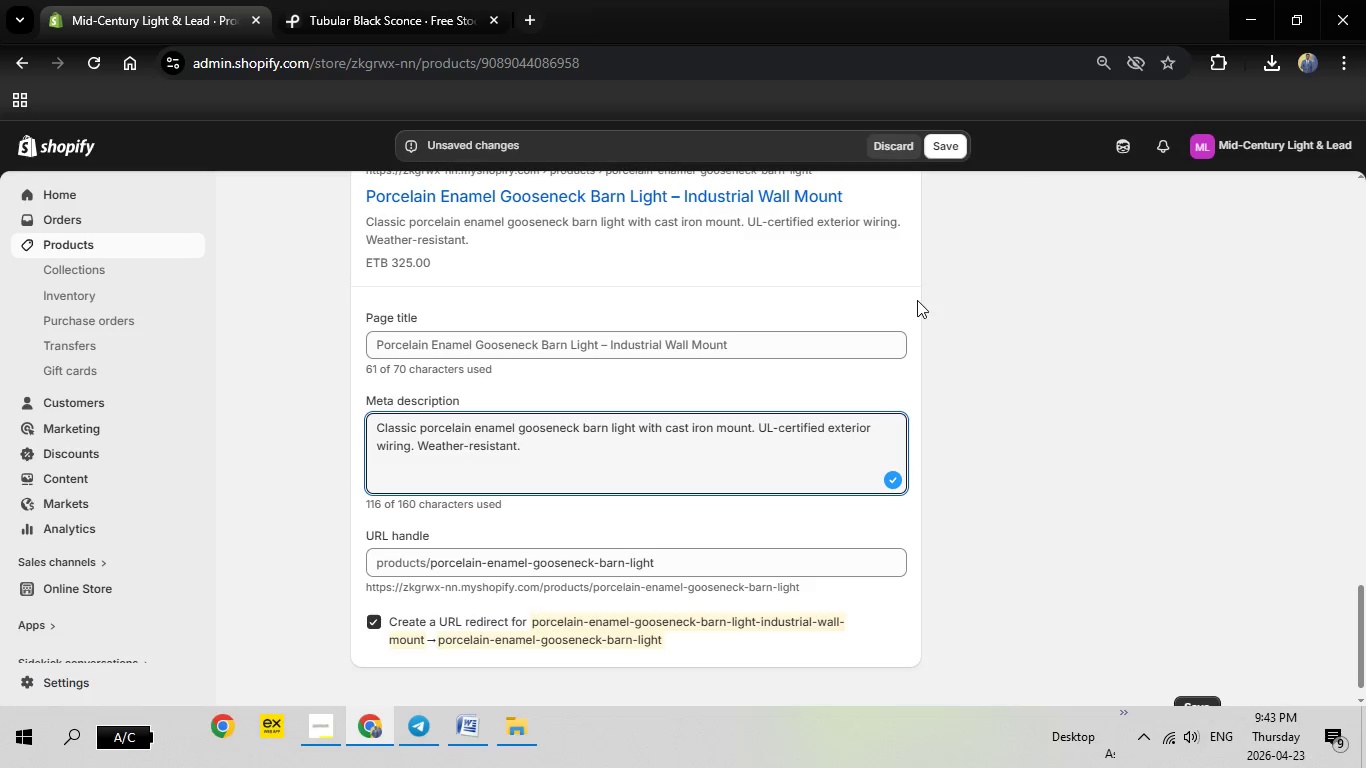 
scroll: coordinate [935, 283], scroll_direction: up, amount: 14.0
 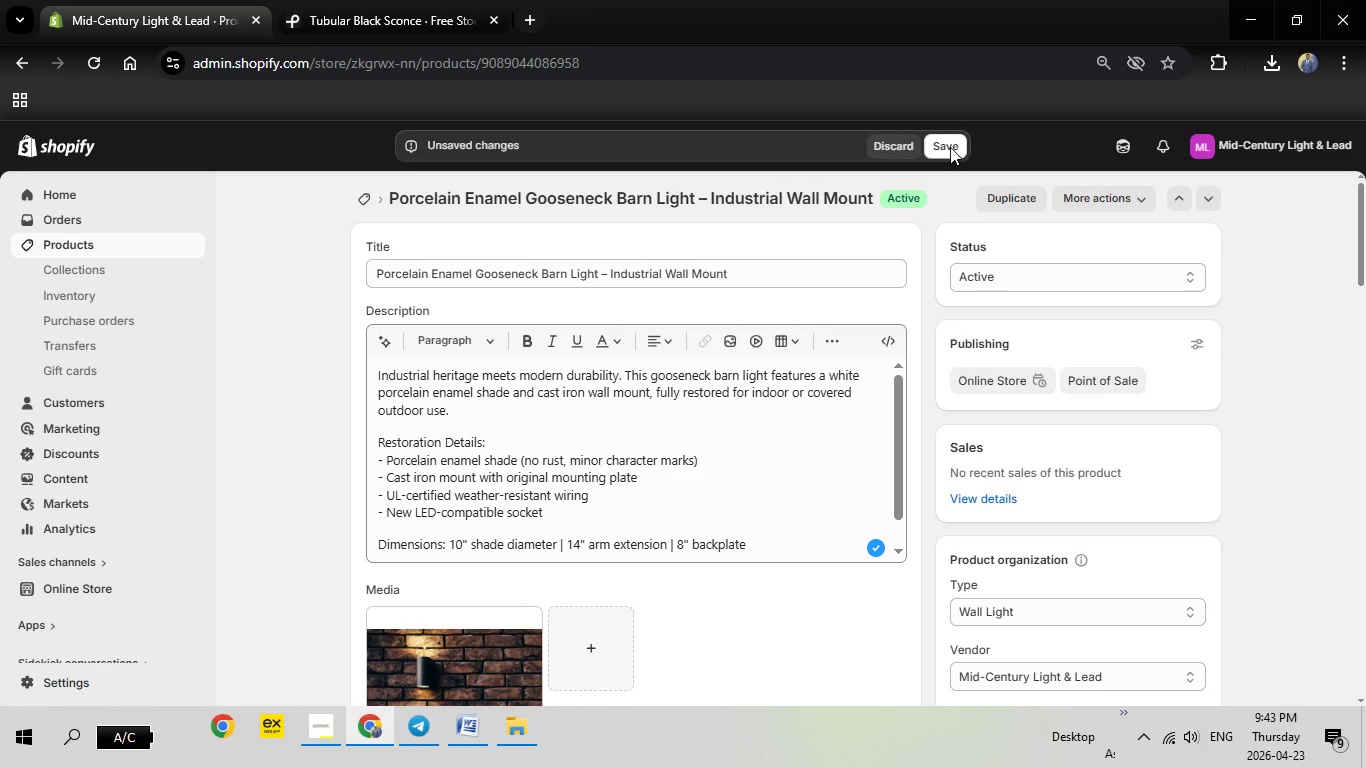 
left_click([950, 147])
 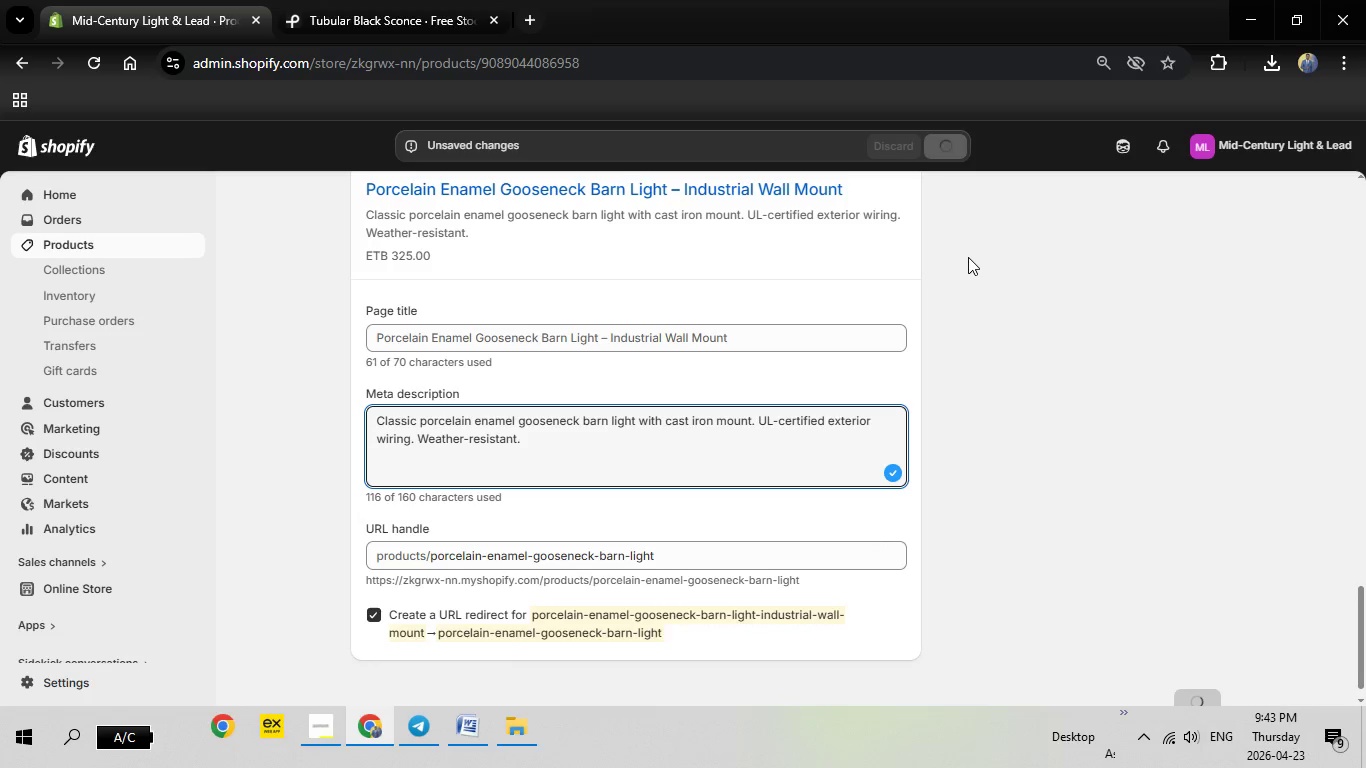 
wait(10.52)
 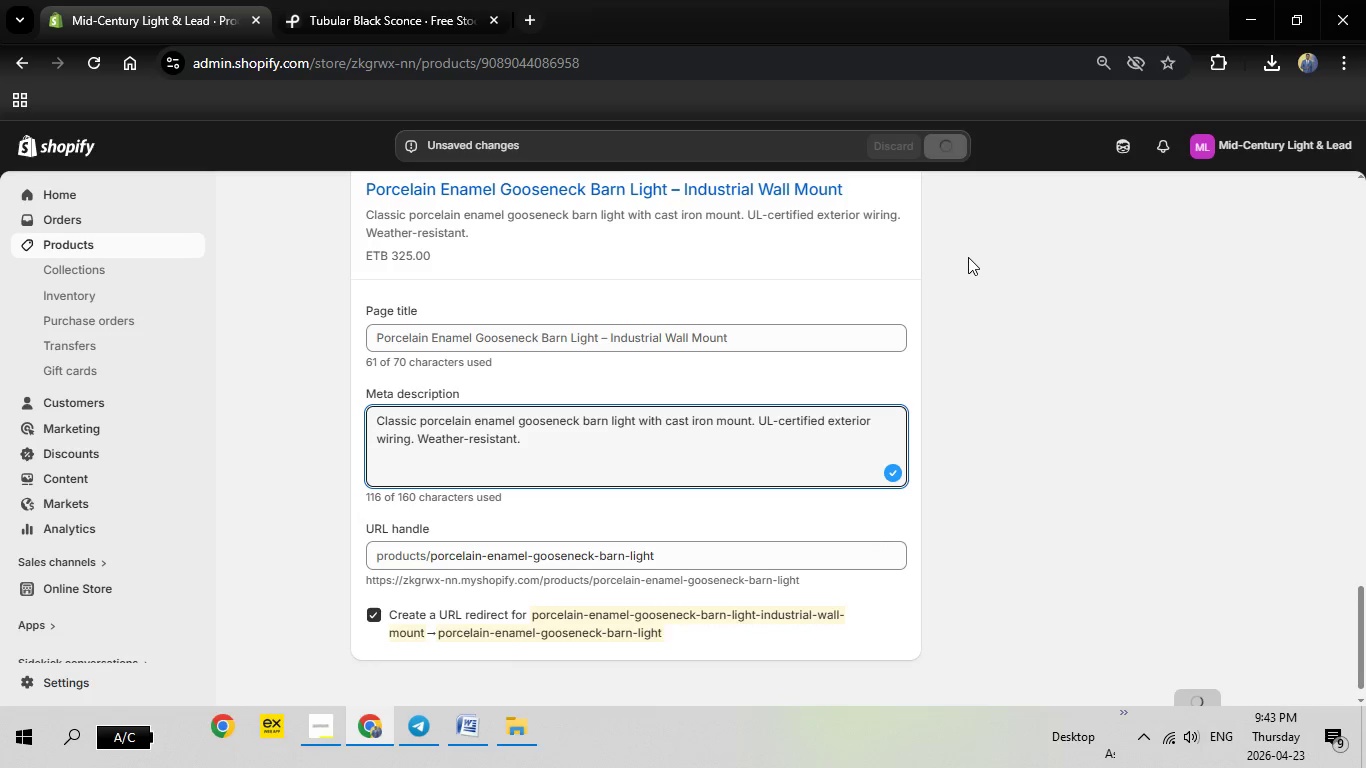 
left_click([470, 727])
 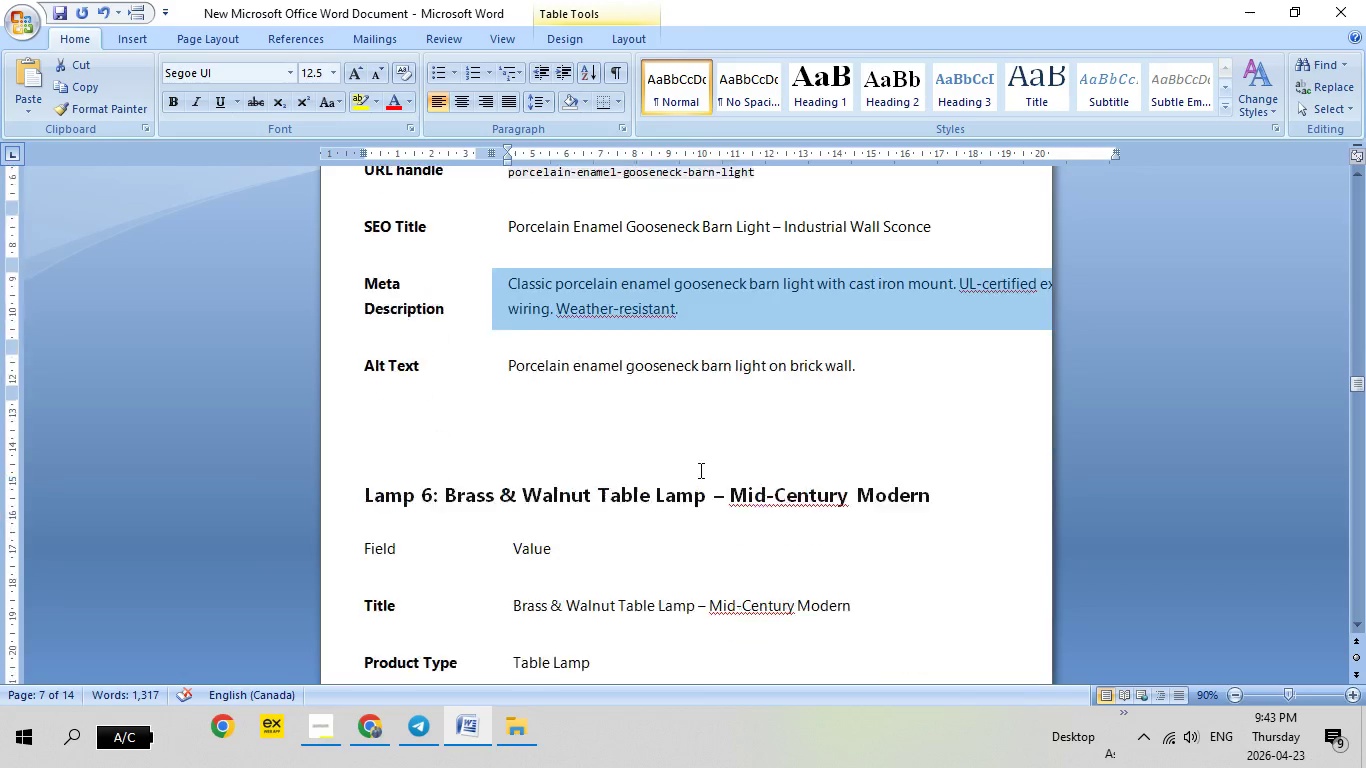 
scroll: coordinate [694, 470], scroll_direction: down, amount: 10.0
 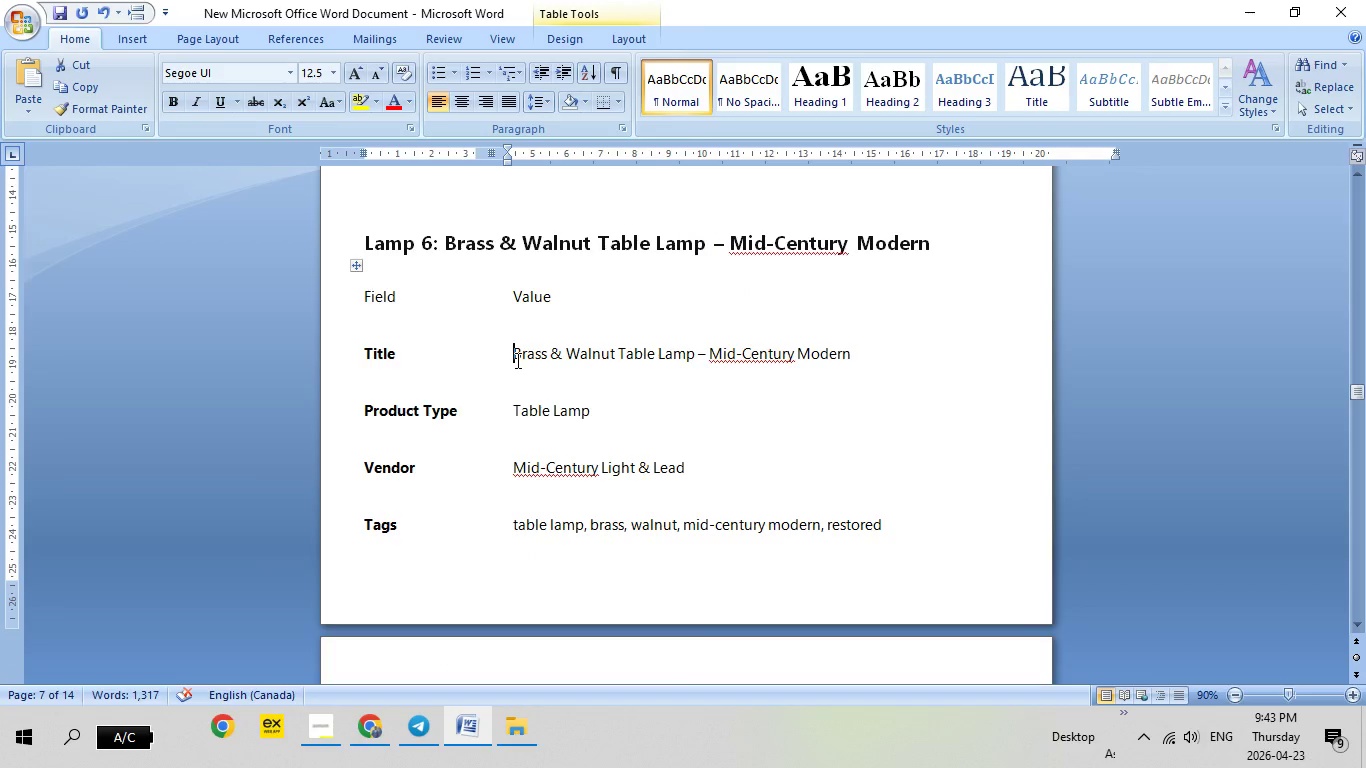 
left_click_drag(start_coordinate=[516, 360], to_coordinate=[881, 365])
 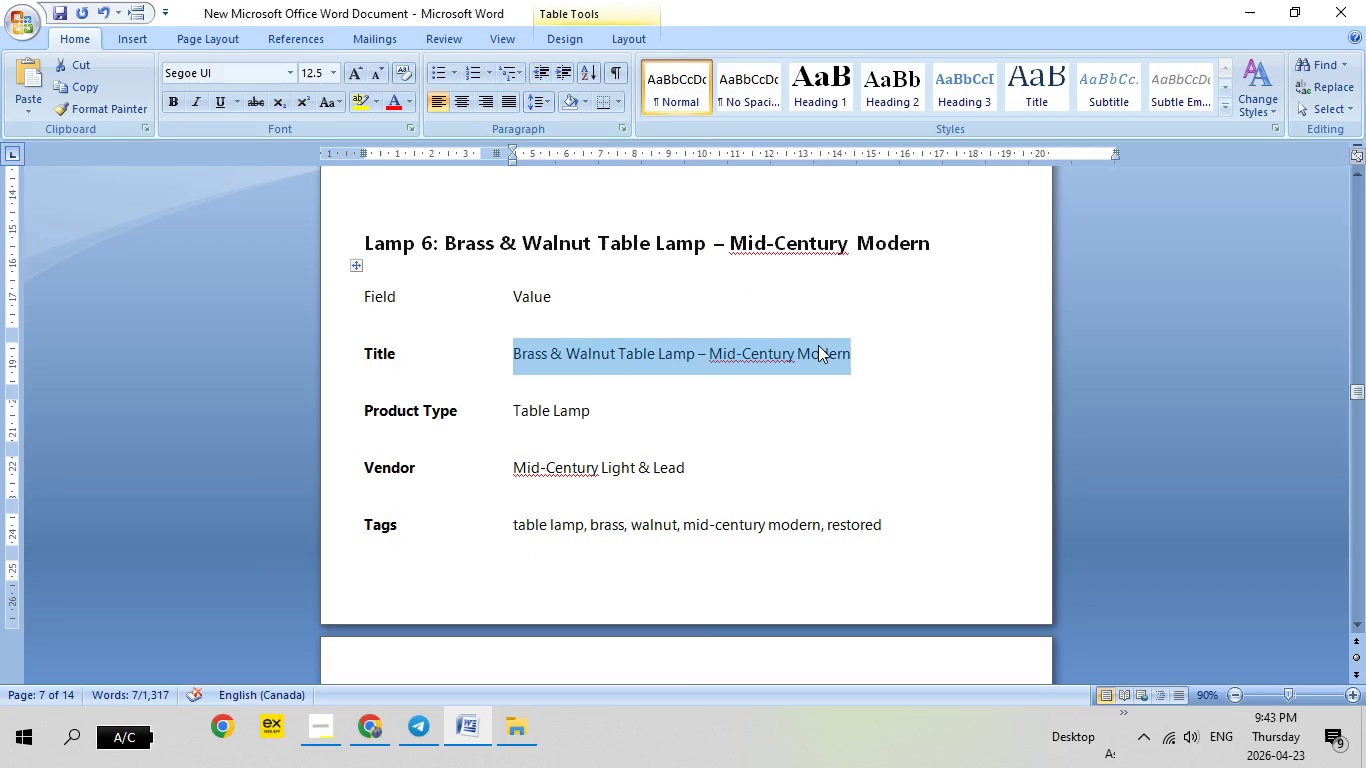 
right_click([818, 345])
 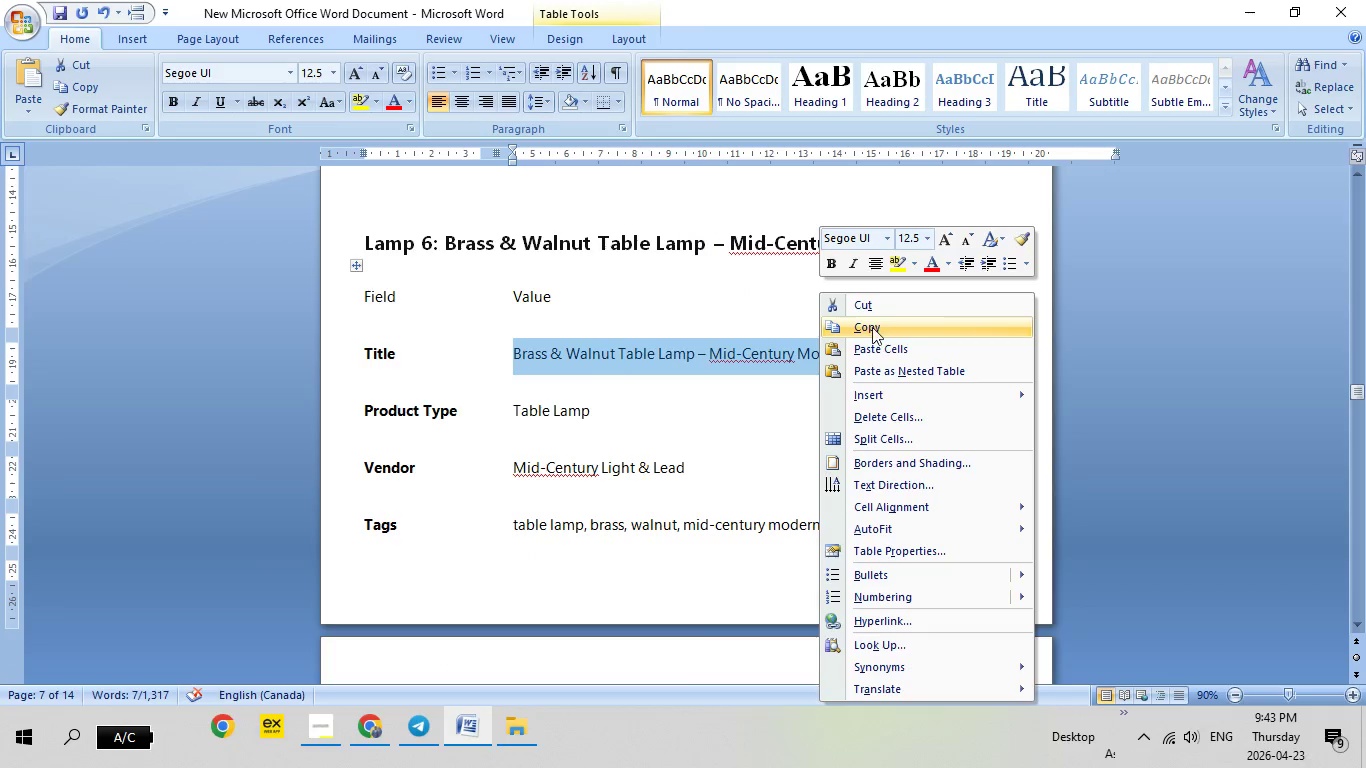 
left_click([870, 327])
 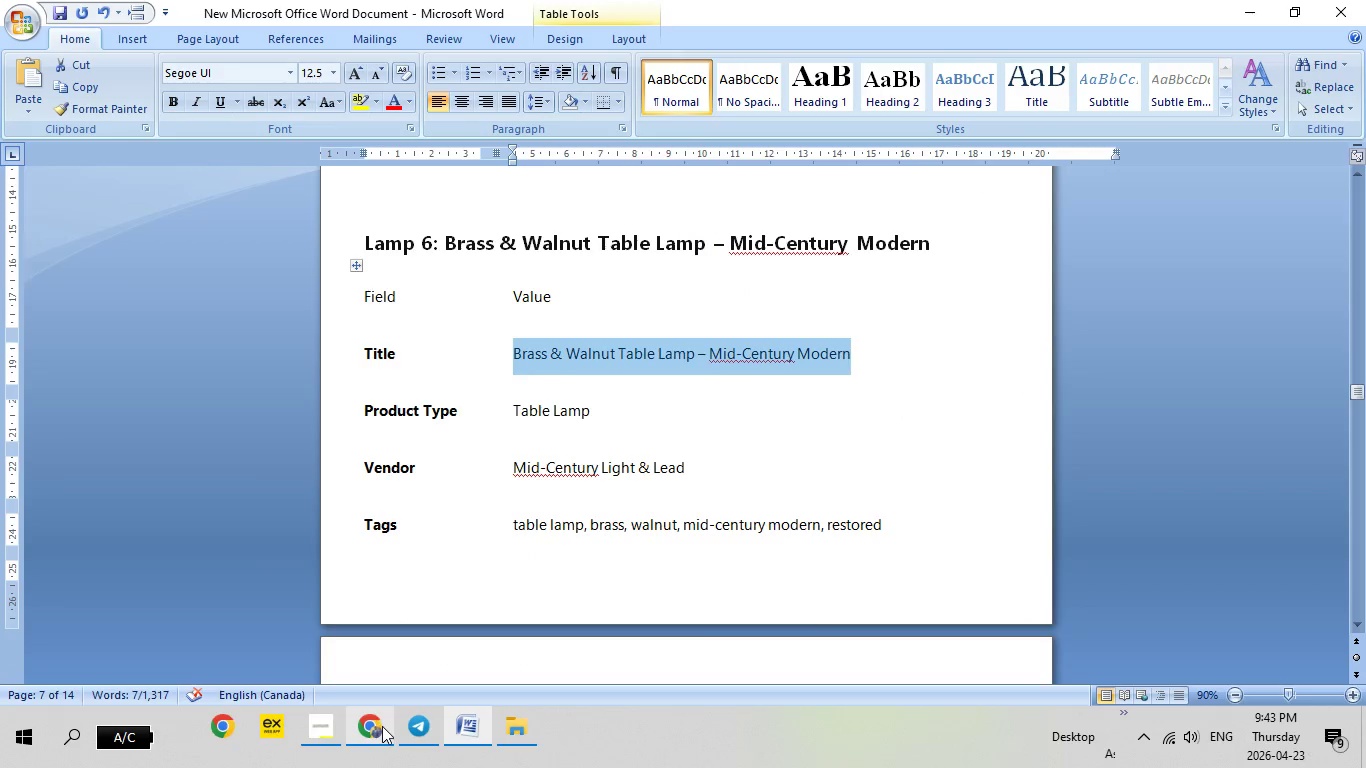 
left_click([382, 726])
 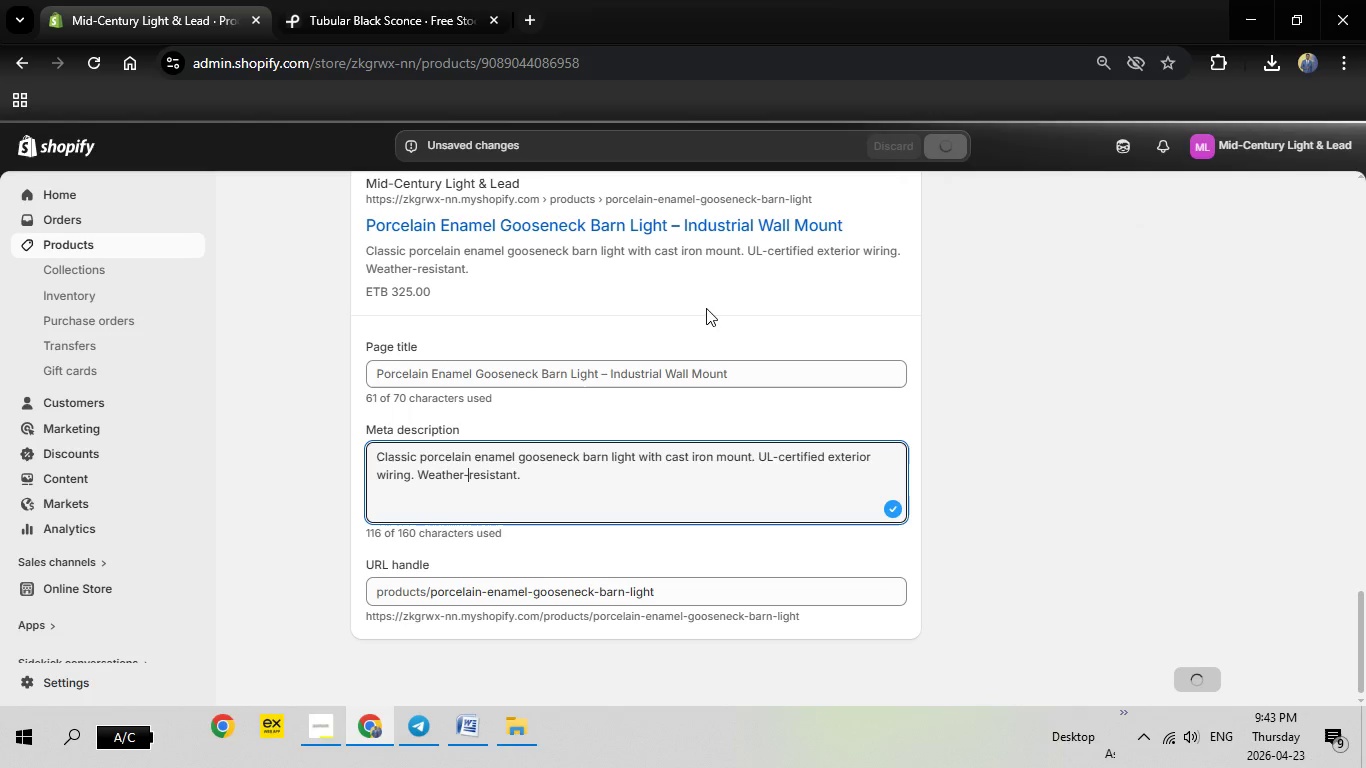 
scroll: coordinate [702, 312], scroll_direction: up, amount: 7.0
 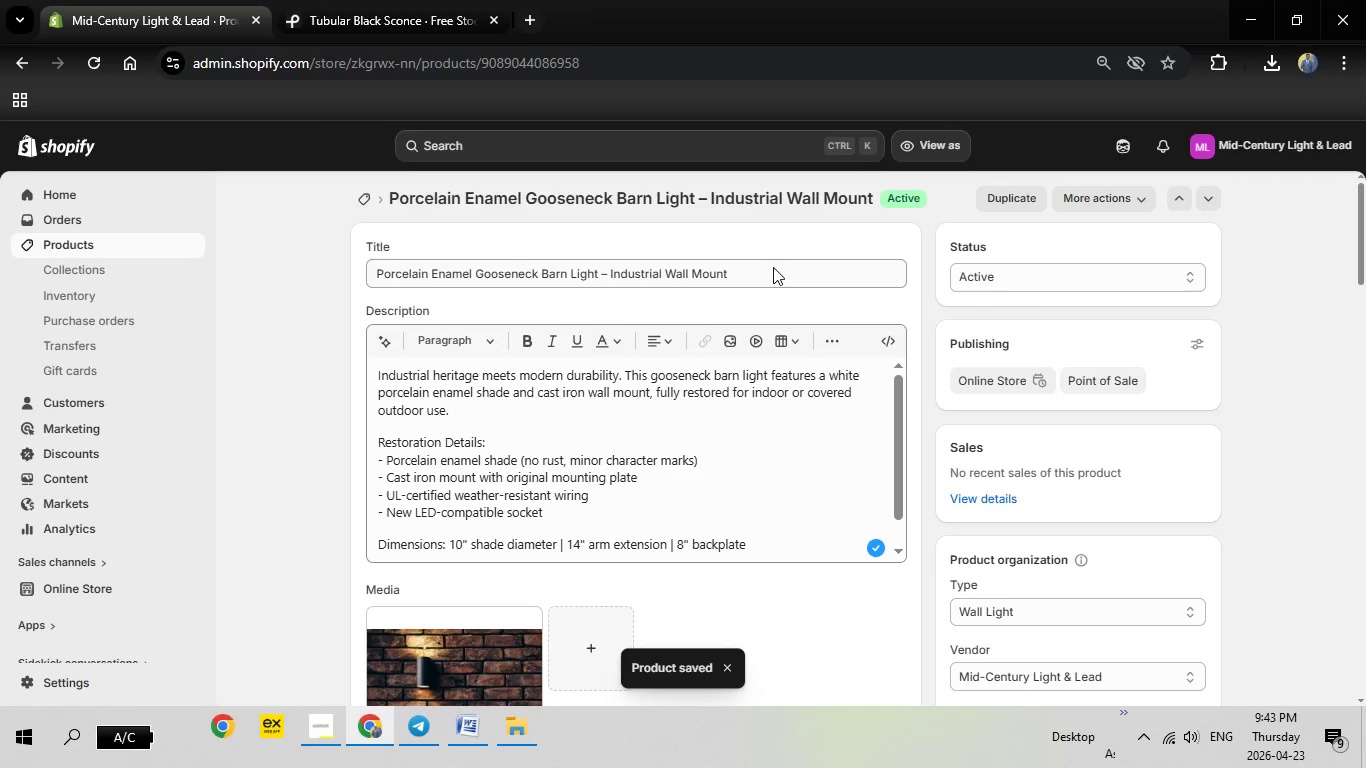 
left_click_drag(start_coordinate=[773, 267], to_coordinate=[689, 272])
 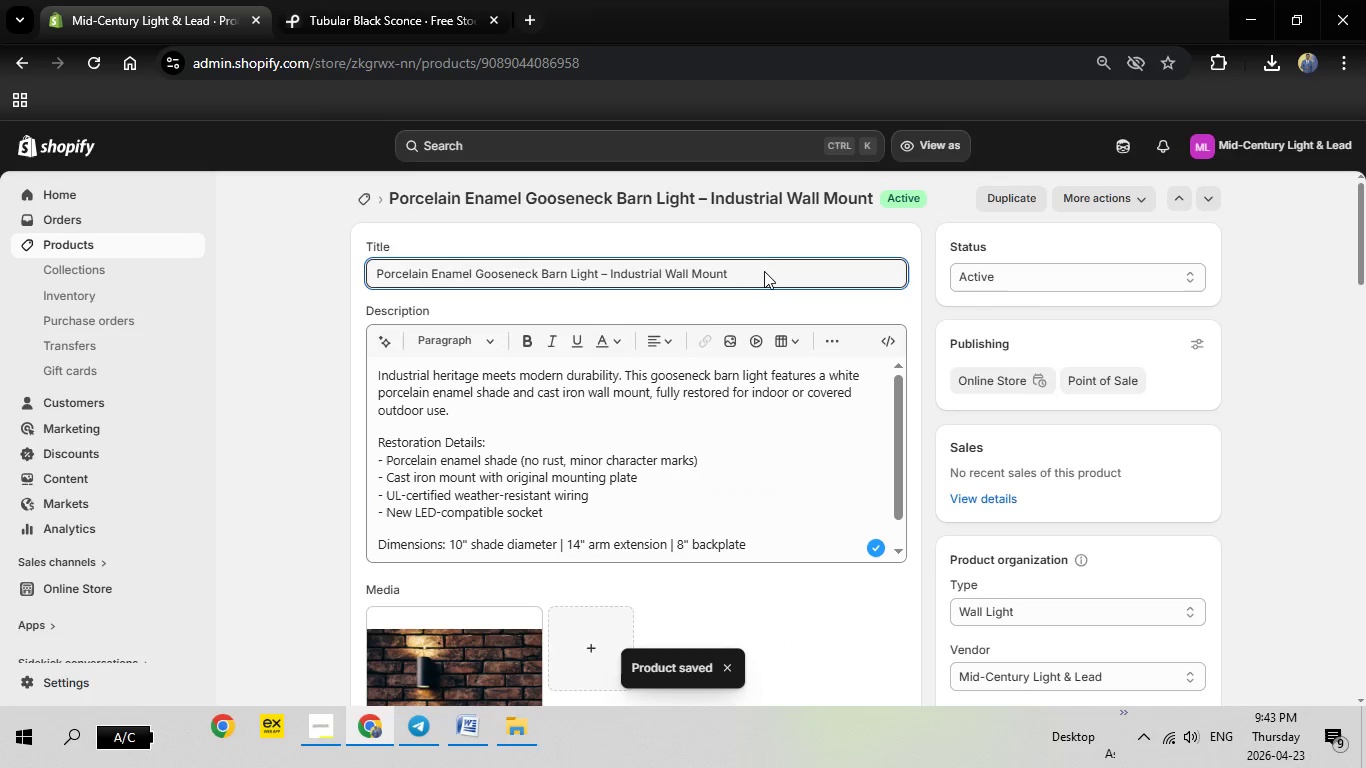 
left_click([743, 238])
 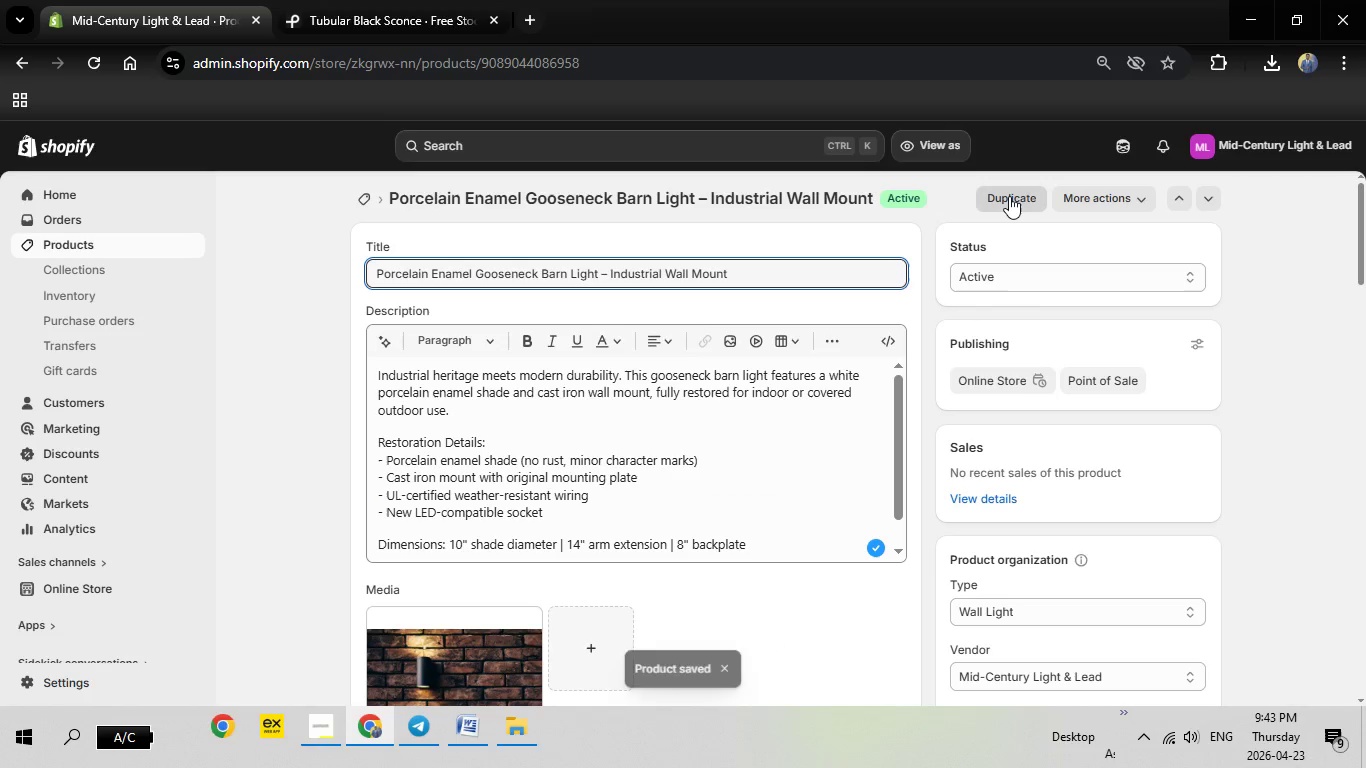 
left_click([1009, 196])
 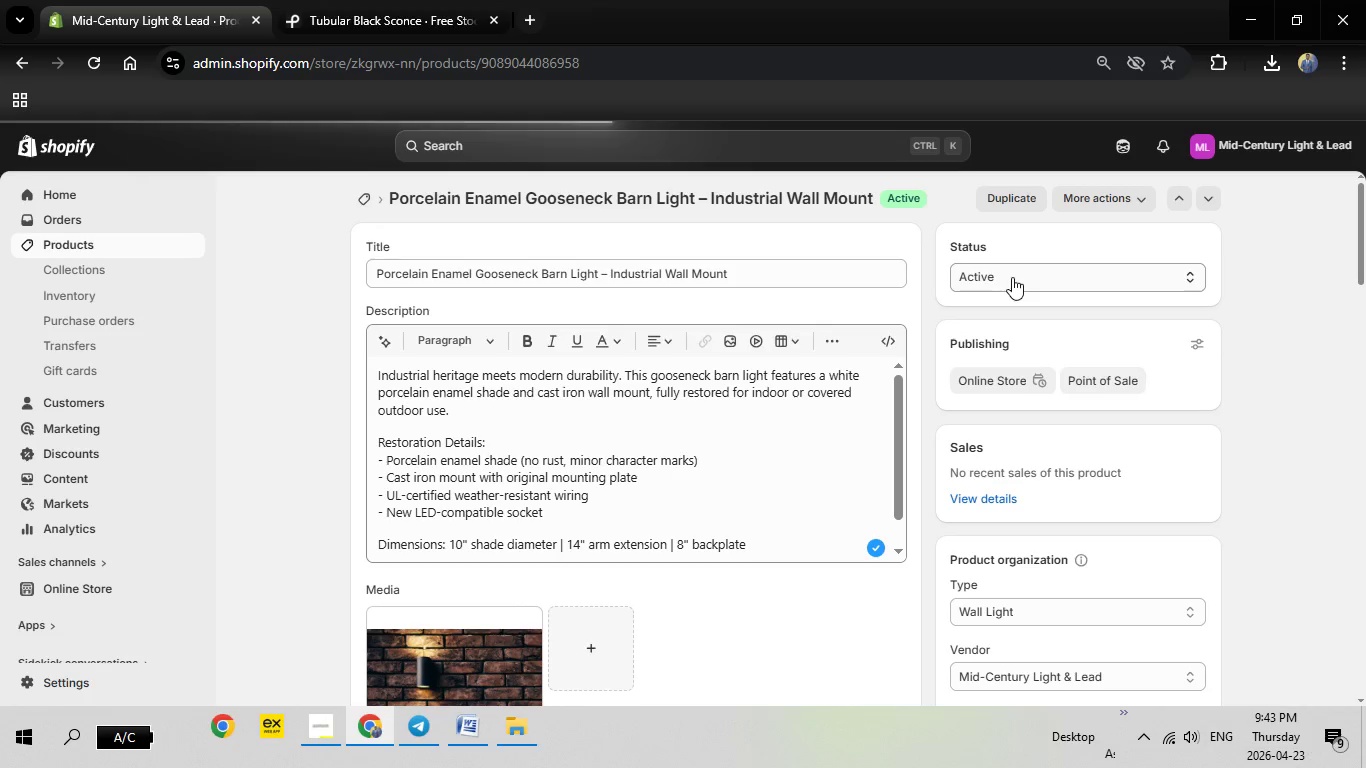 
wait(9.25)
 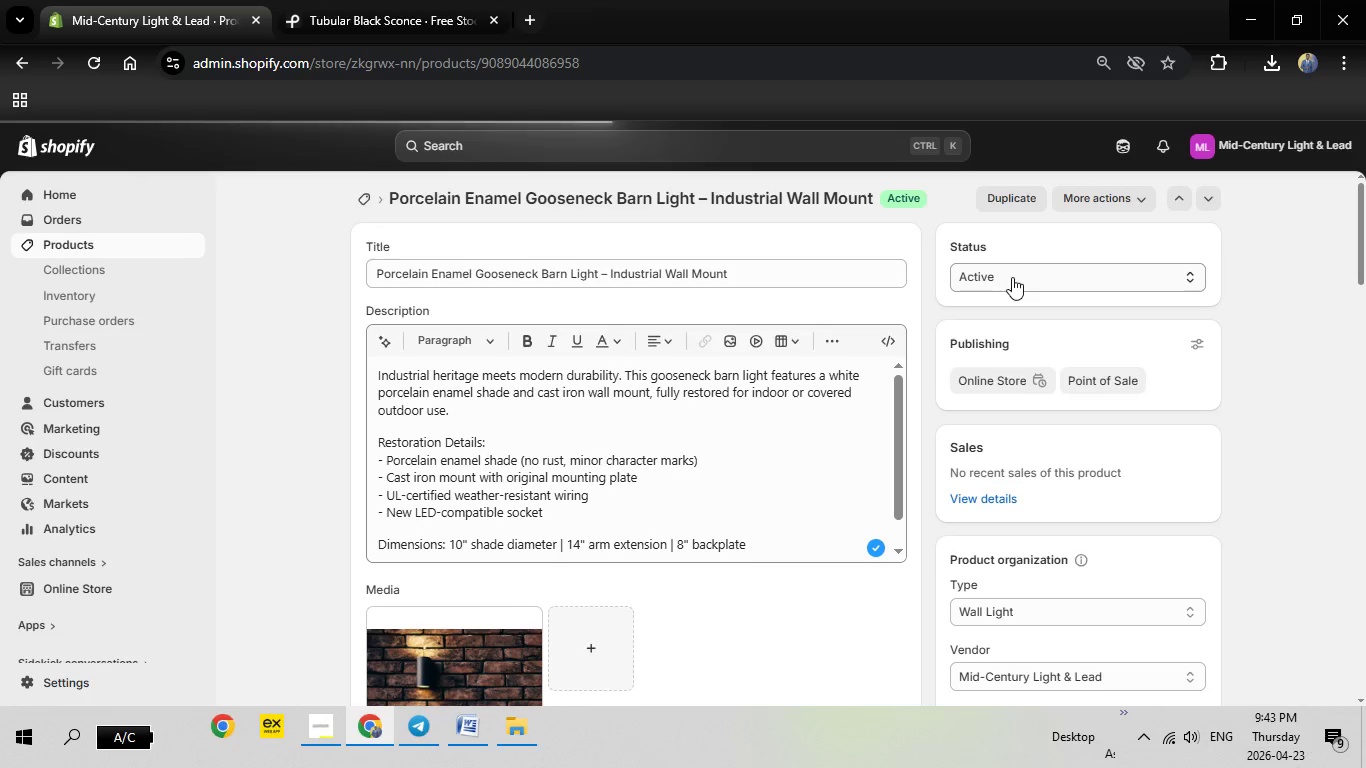 
left_click_drag(start_coordinate=[831, 265], to_coordinate=[384, 238])
 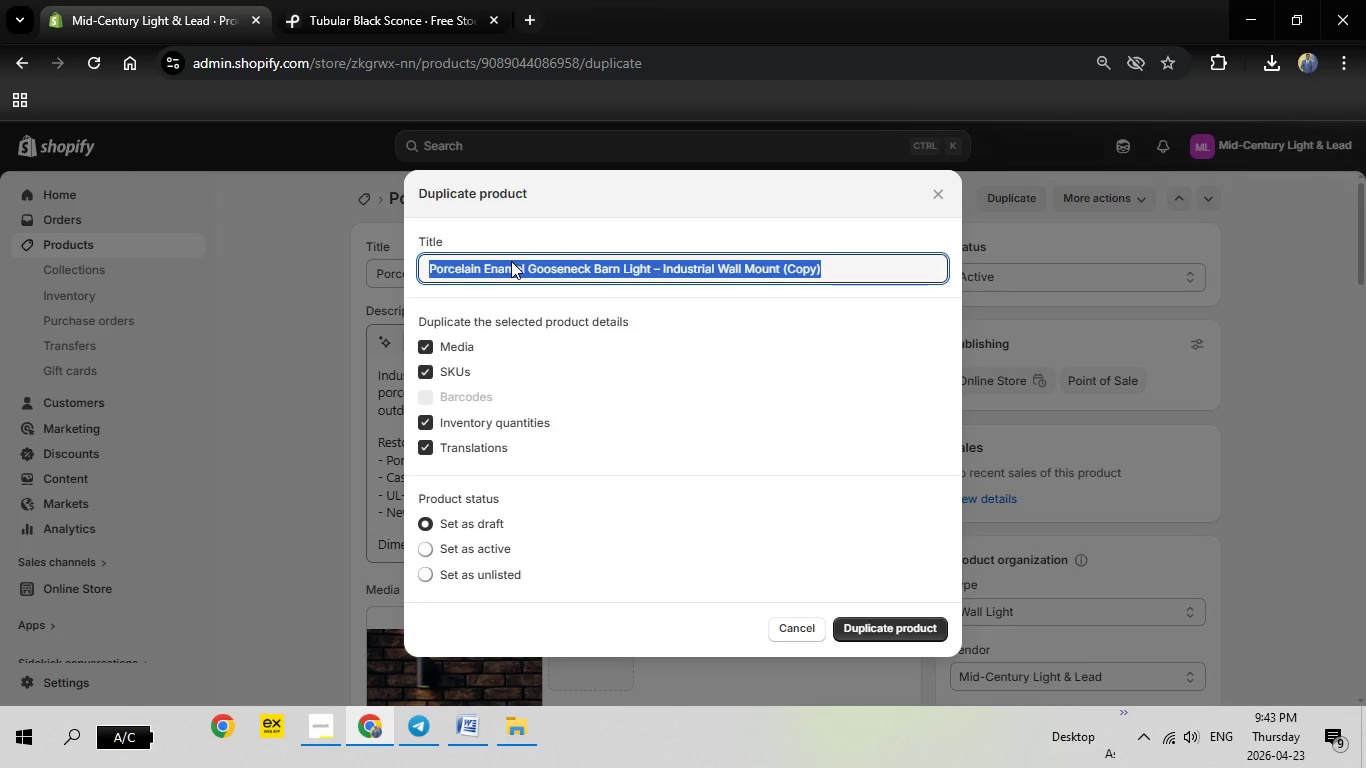 
key(Backspace)
 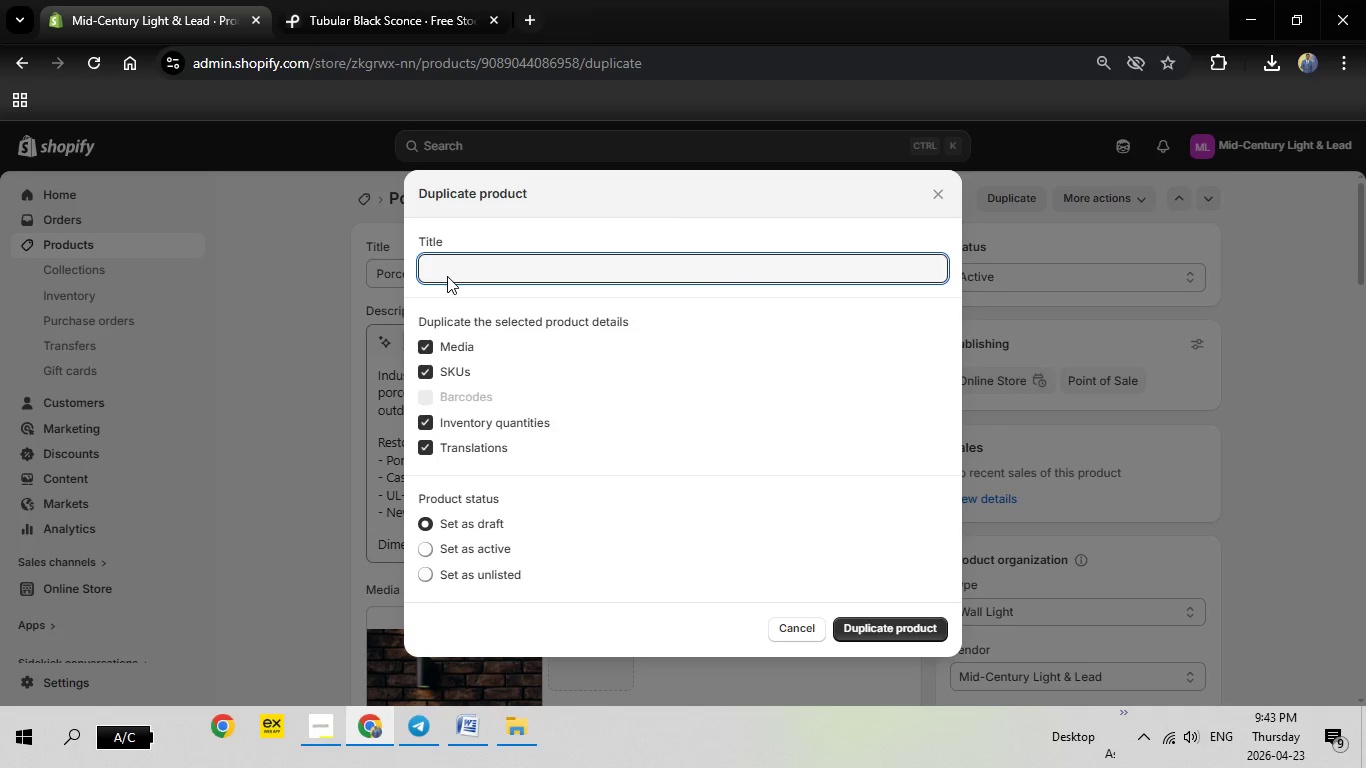 
right_click([447, 276])
 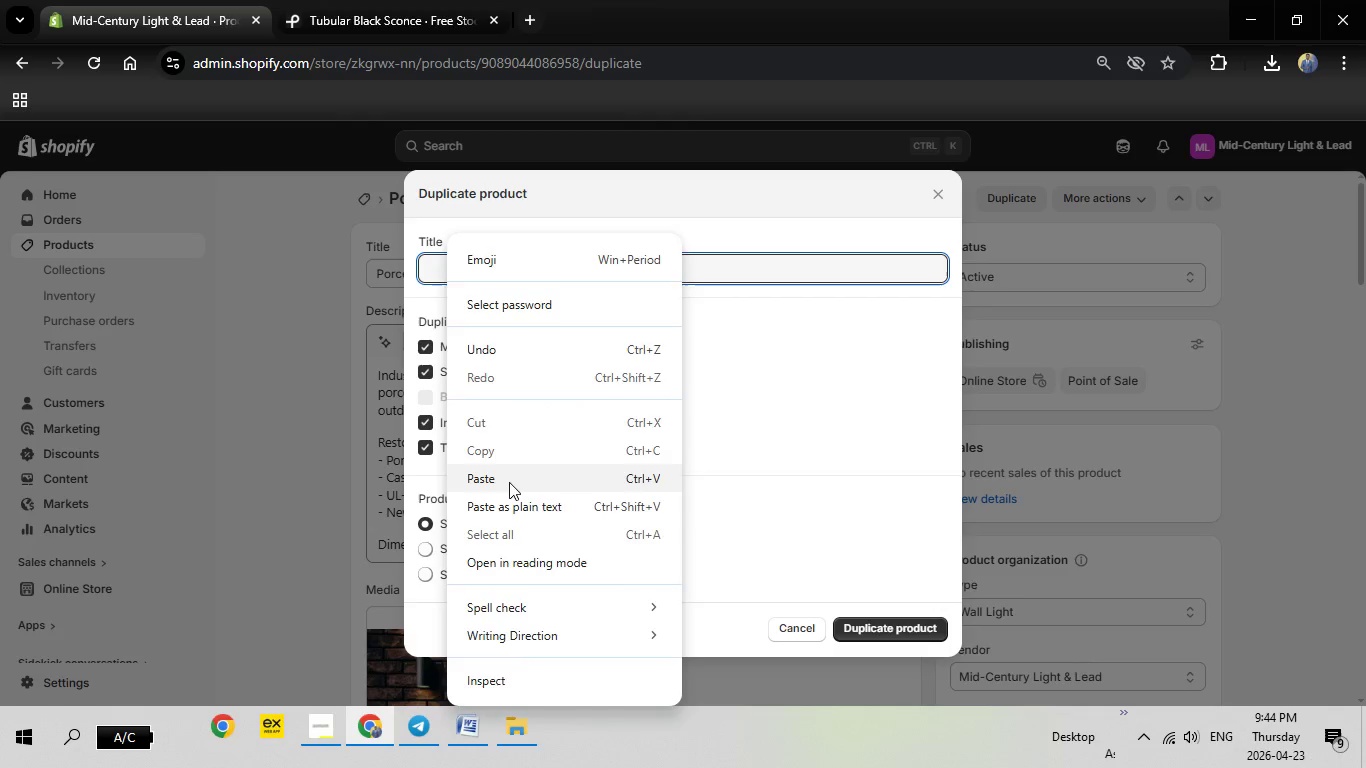 
left_click([509, 482])
 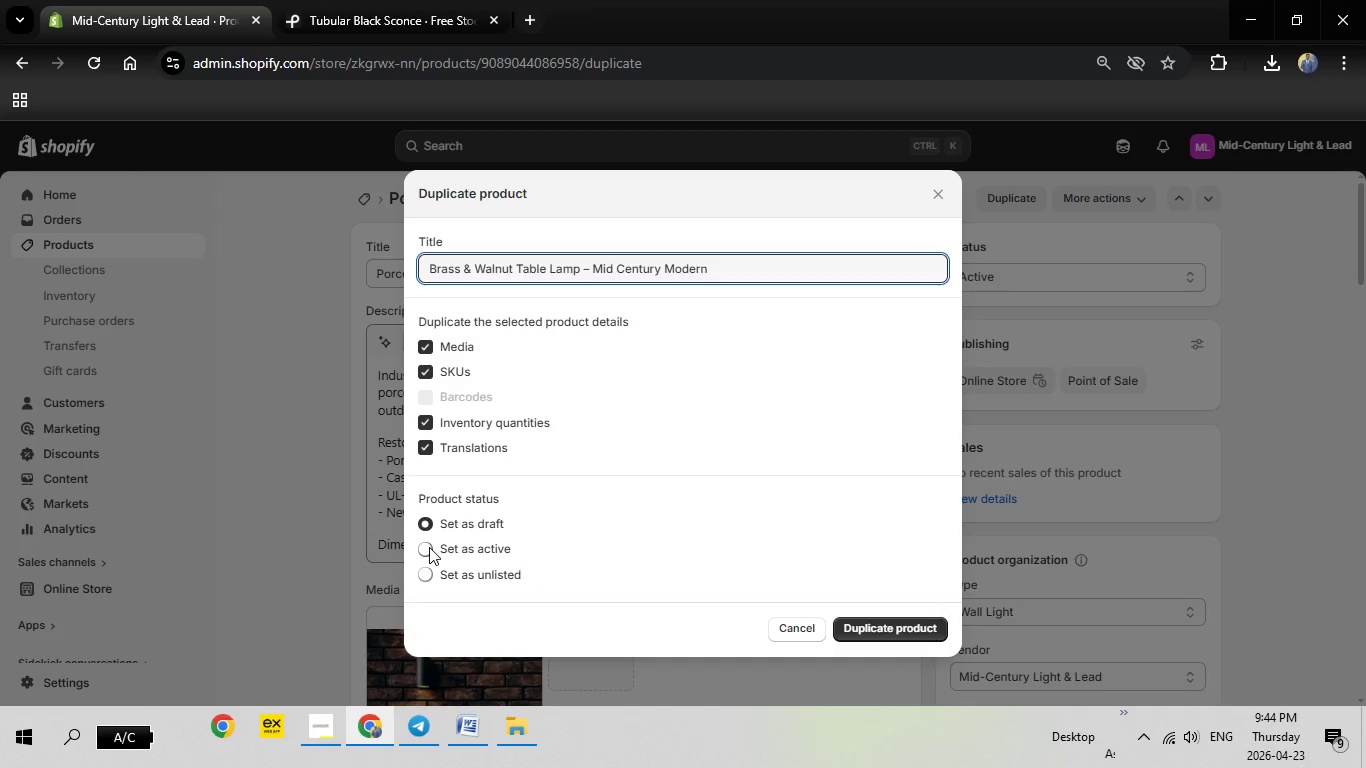 
left_click([429, 547])
 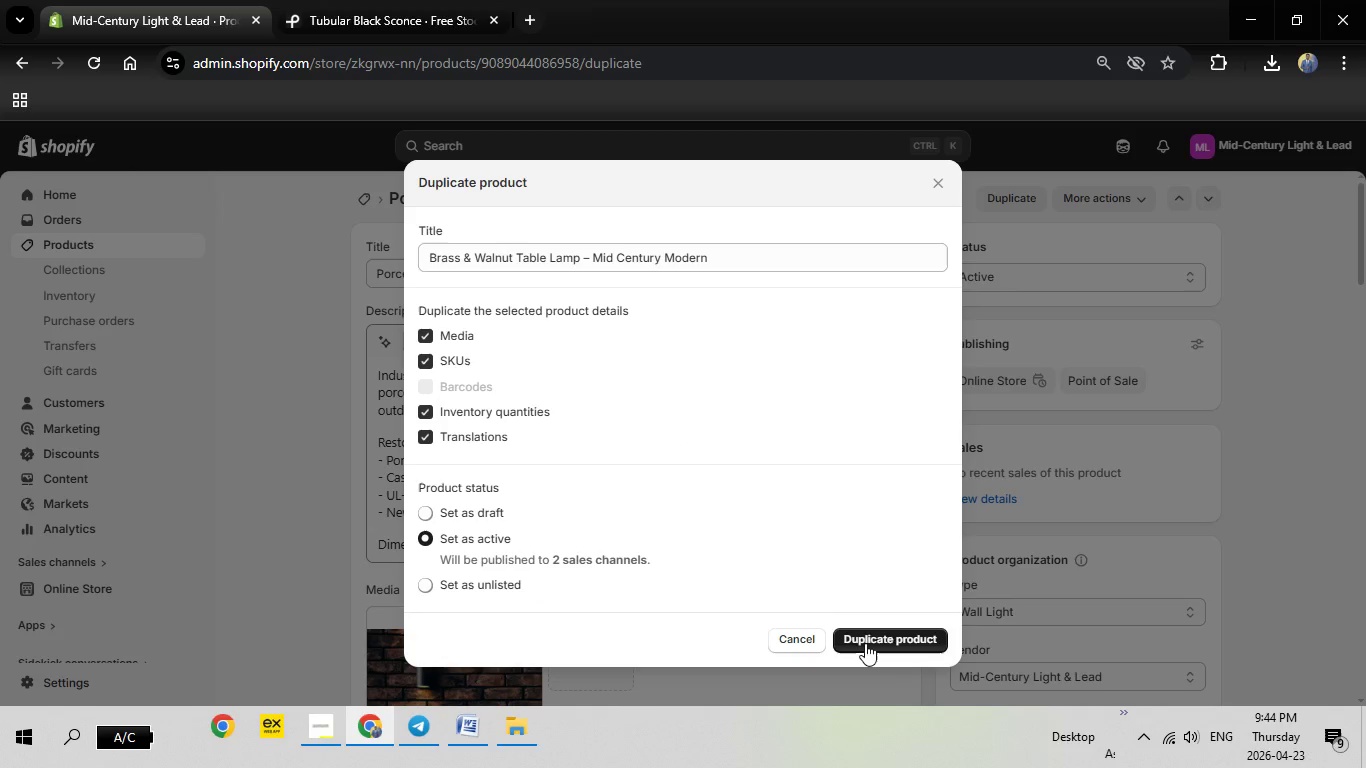 
left_click([865, 643])
 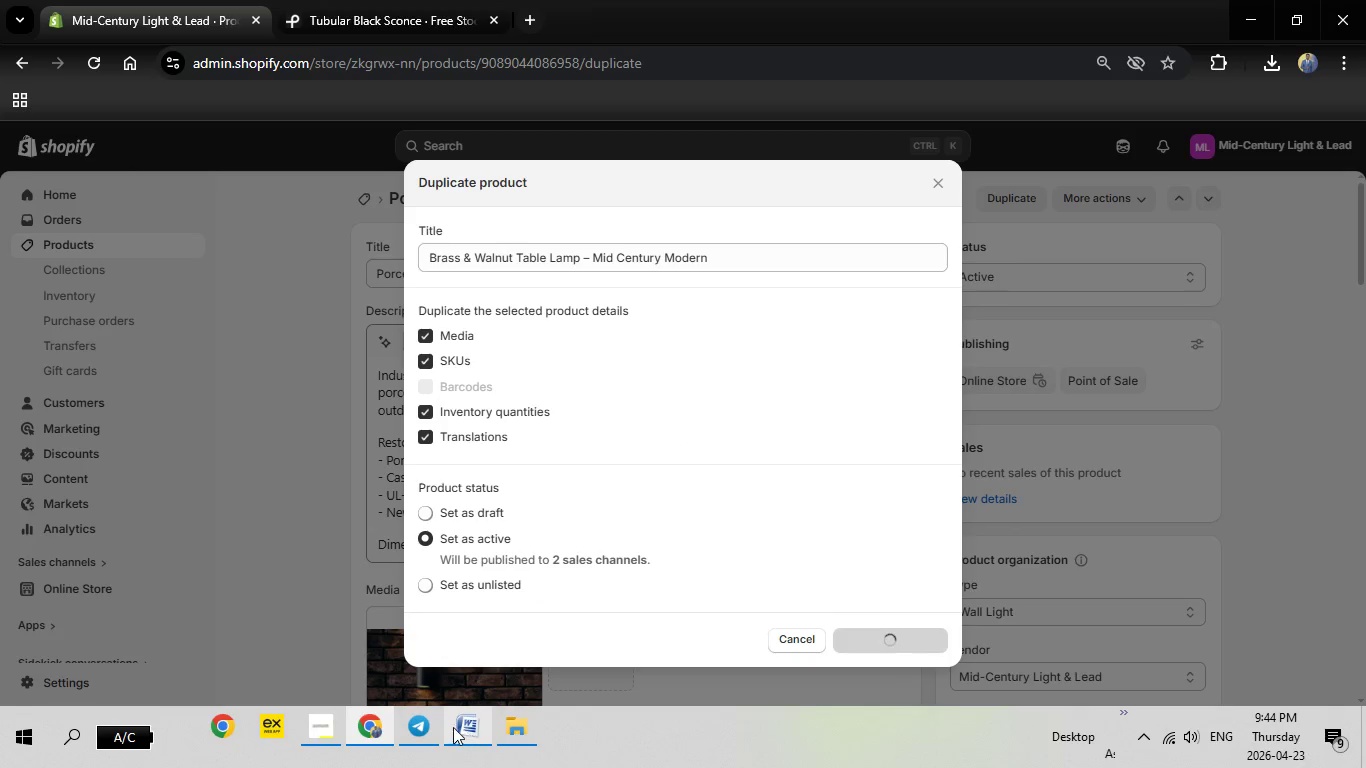 
left_click([426, 727])
 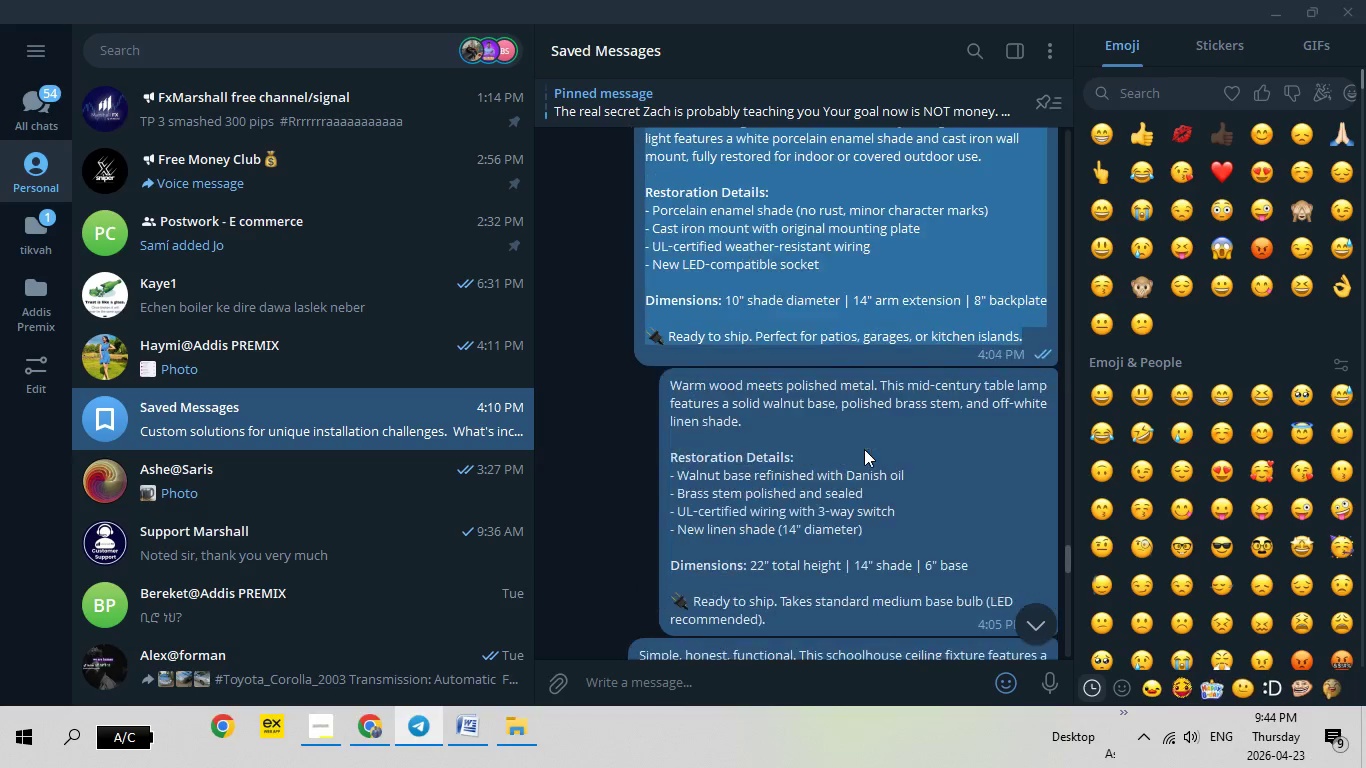 
scroll: coordinate [864, 449], scroll_direction: down, amount: 6.0
 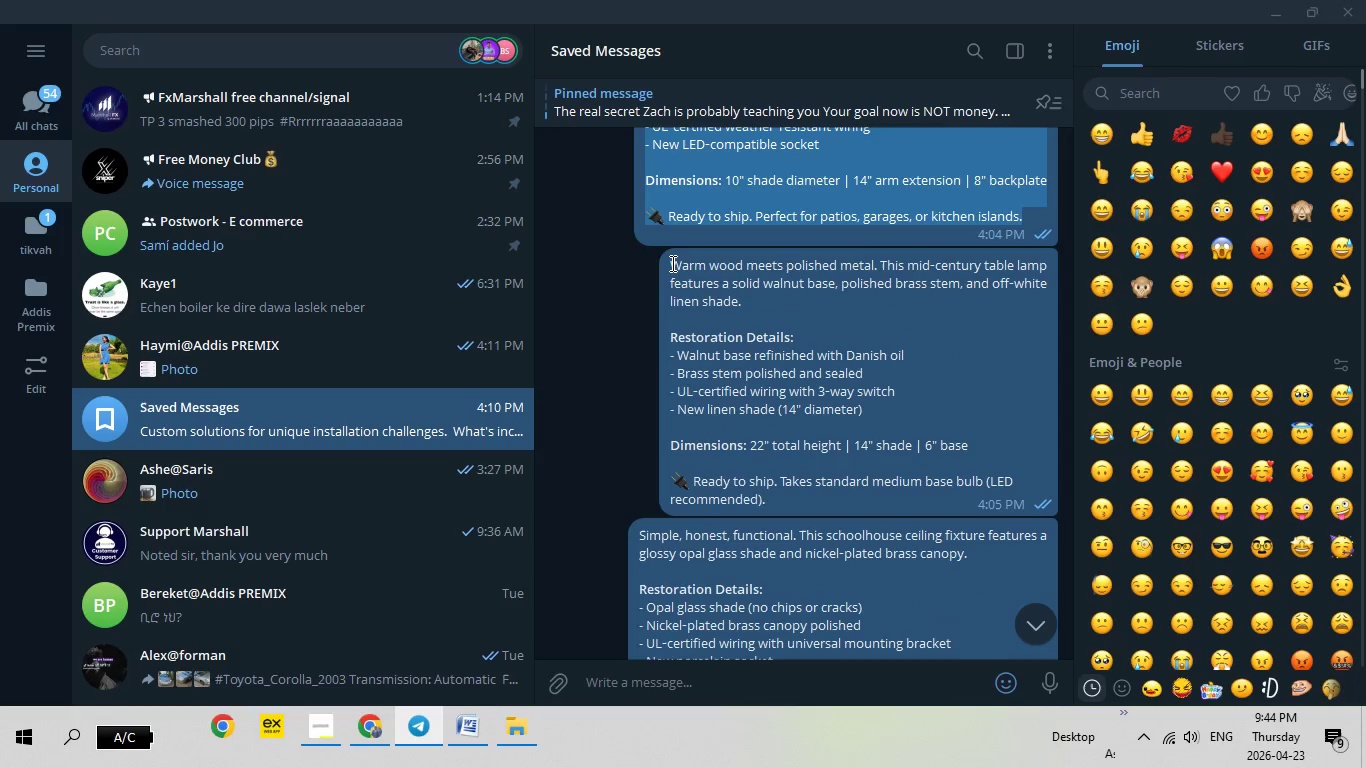 
left_click_drag(start_coordinate=[671, 263], to_coordinate=[796, 495])
 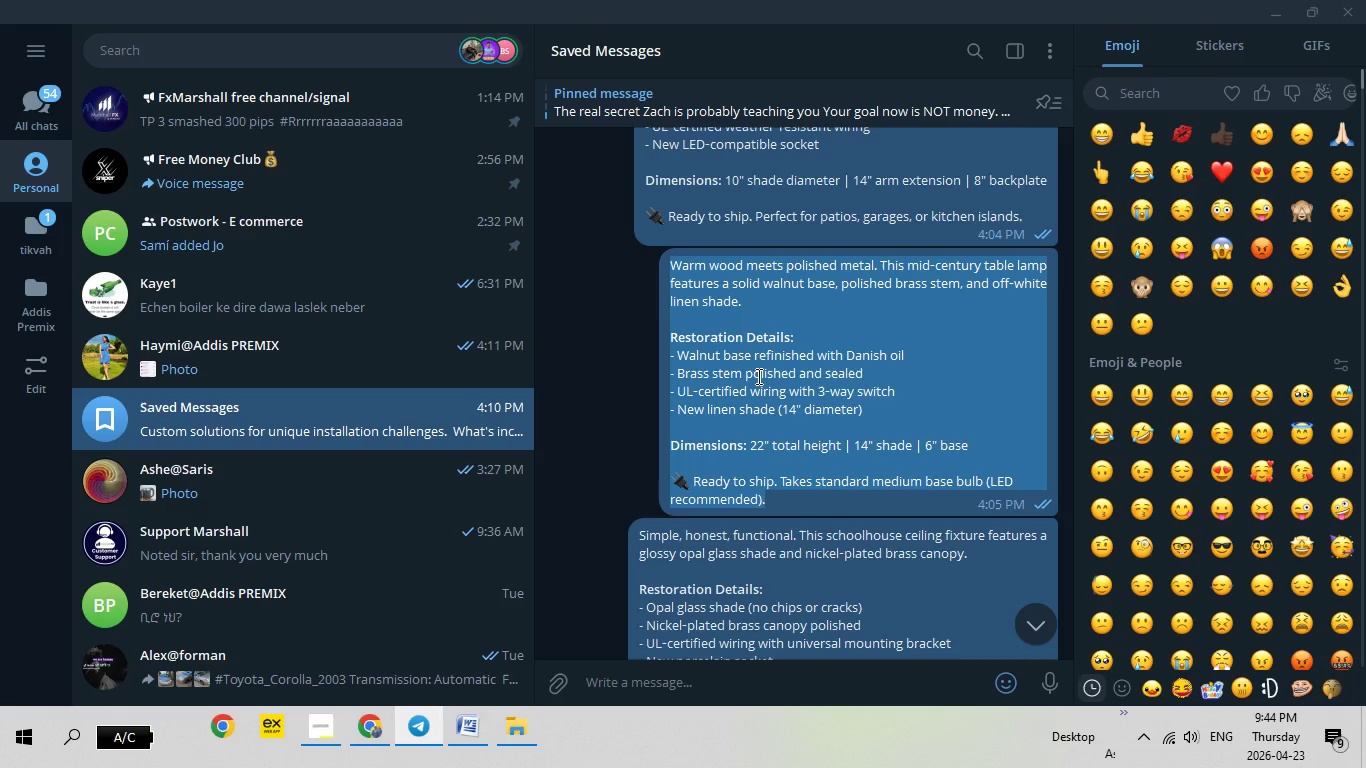 
right_click([757, 376])
 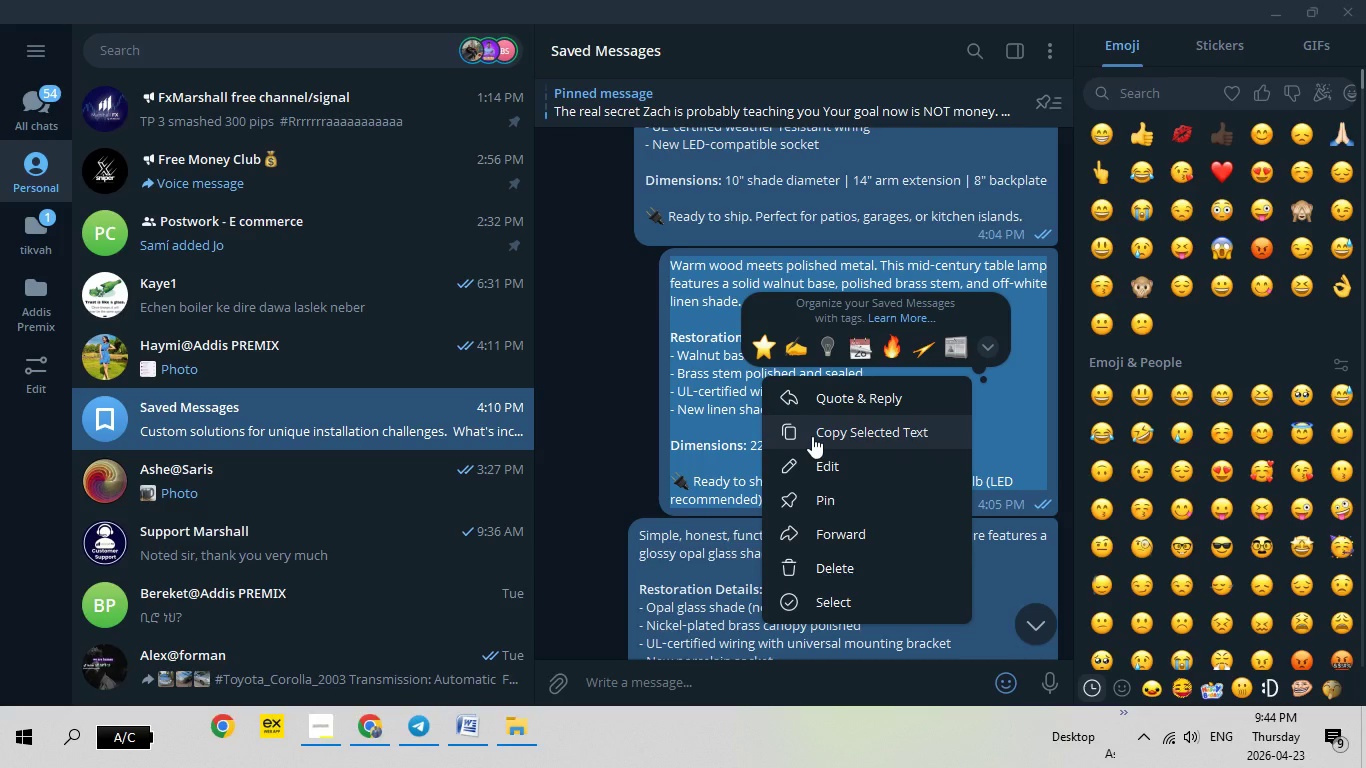 
left_click([812, 436])
 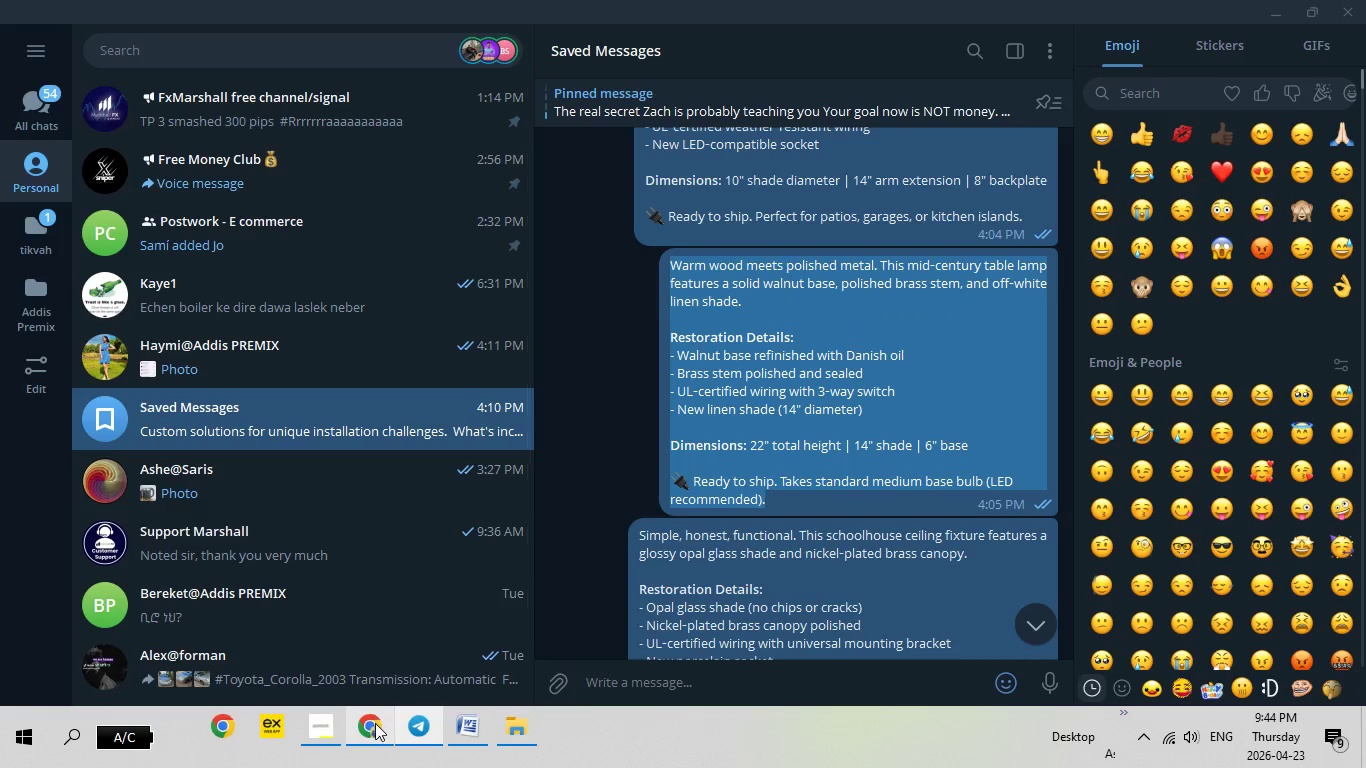 
left_click([375, 723])
 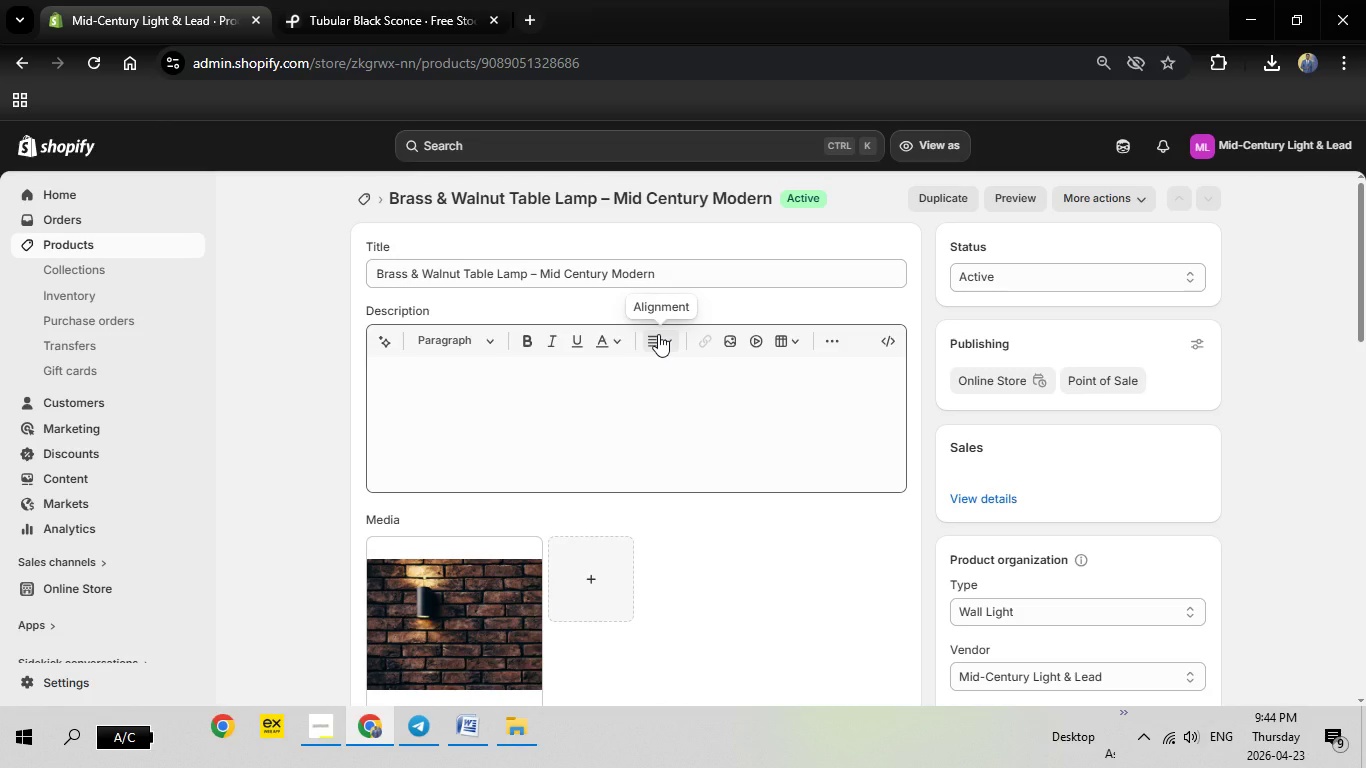 
wait(17.2)
 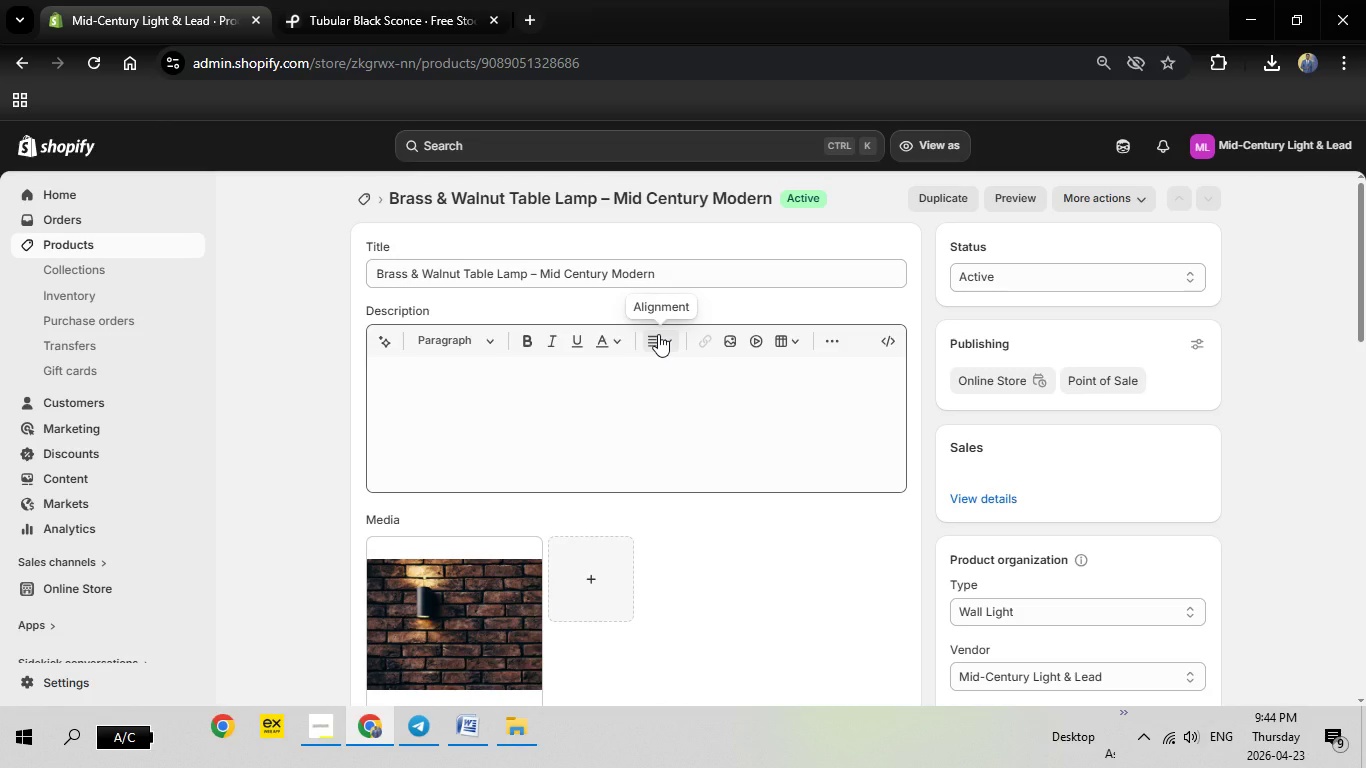 
left_click([380, 375])
 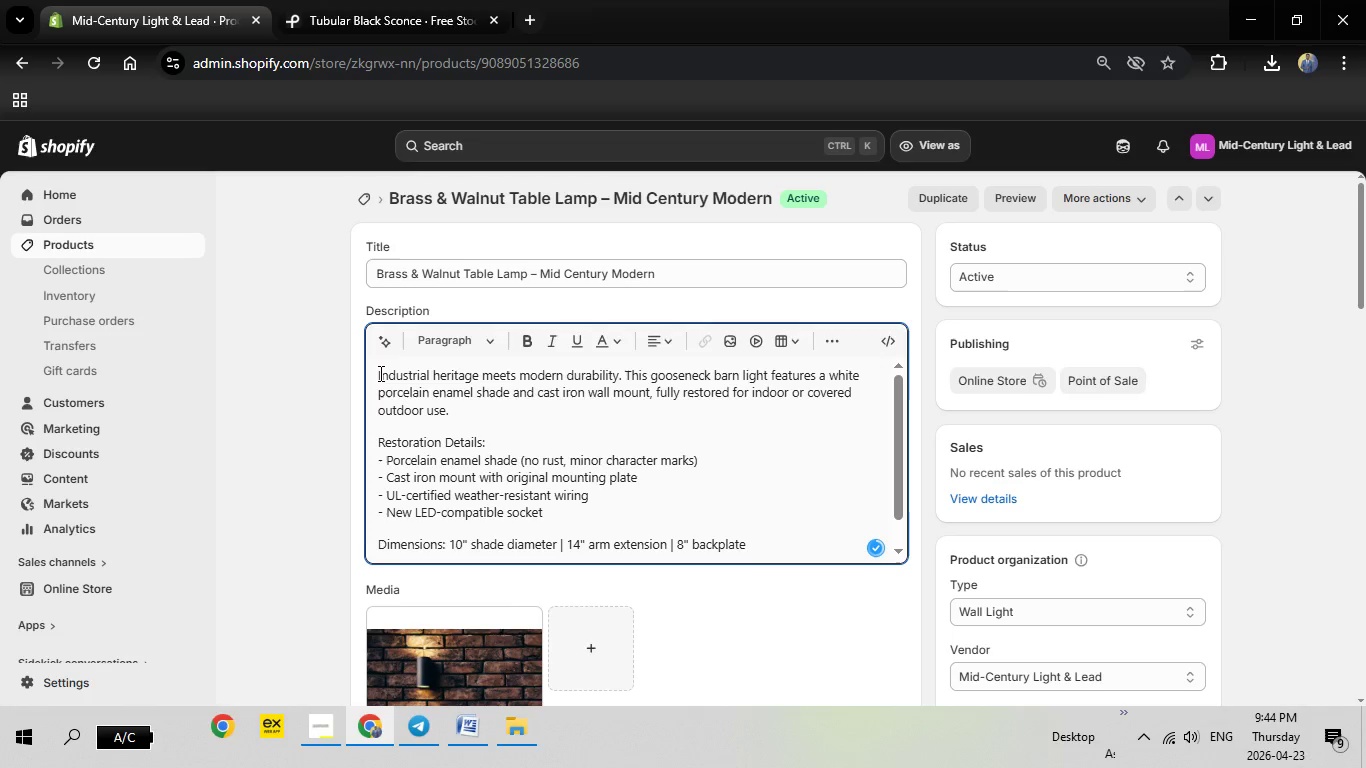 
left_click([379, 373])
 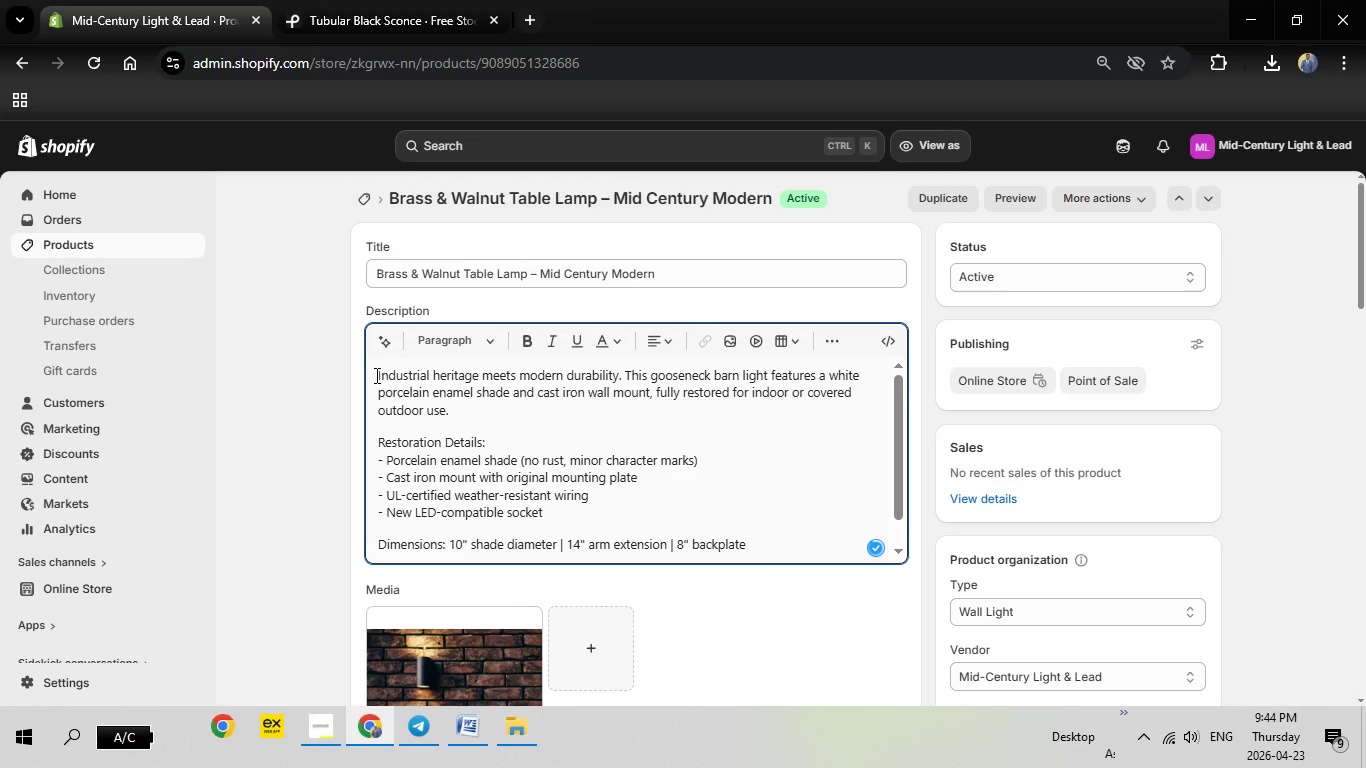 
left_click_drag(start_coordinate=[375, 375], to_coordinate=[611, 454])
 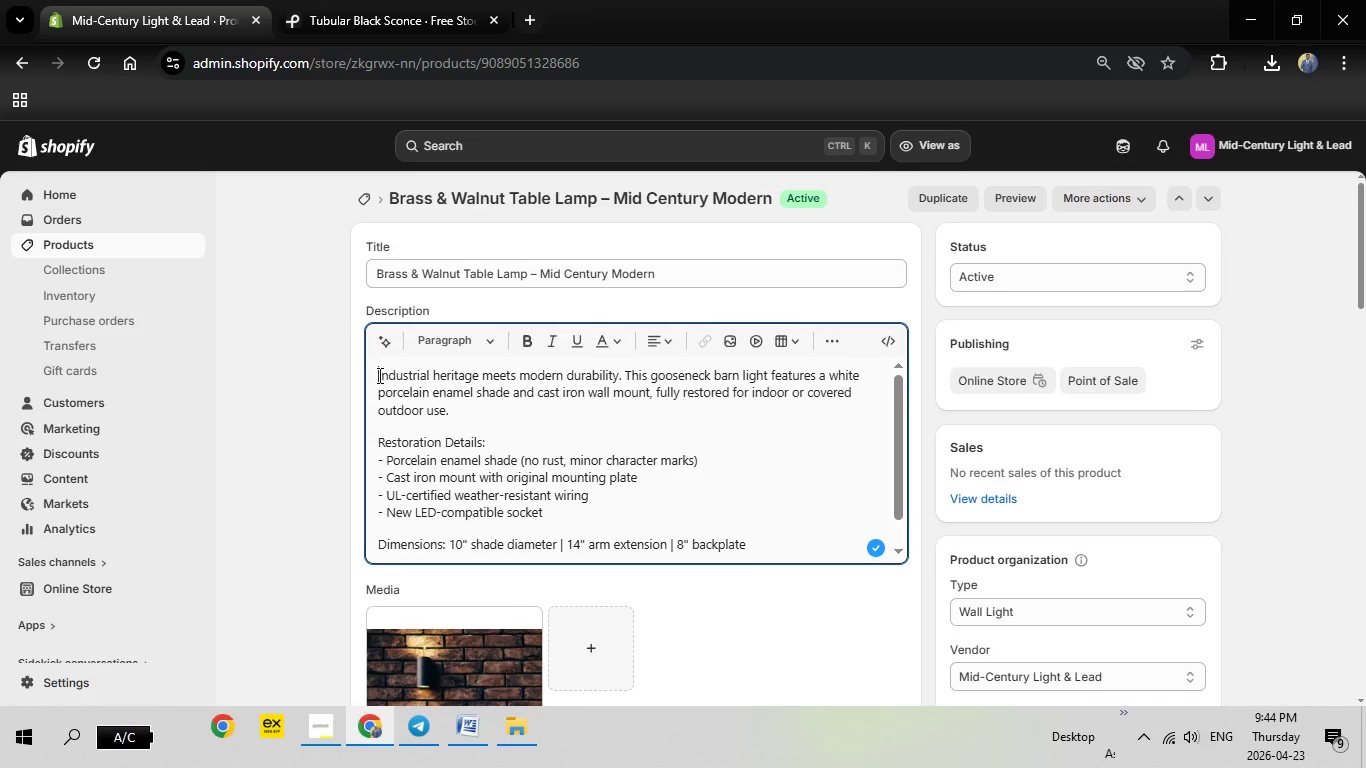 
left_click_drag(start_coordinate=[378, 375], to_coordinate=[741, 550])
 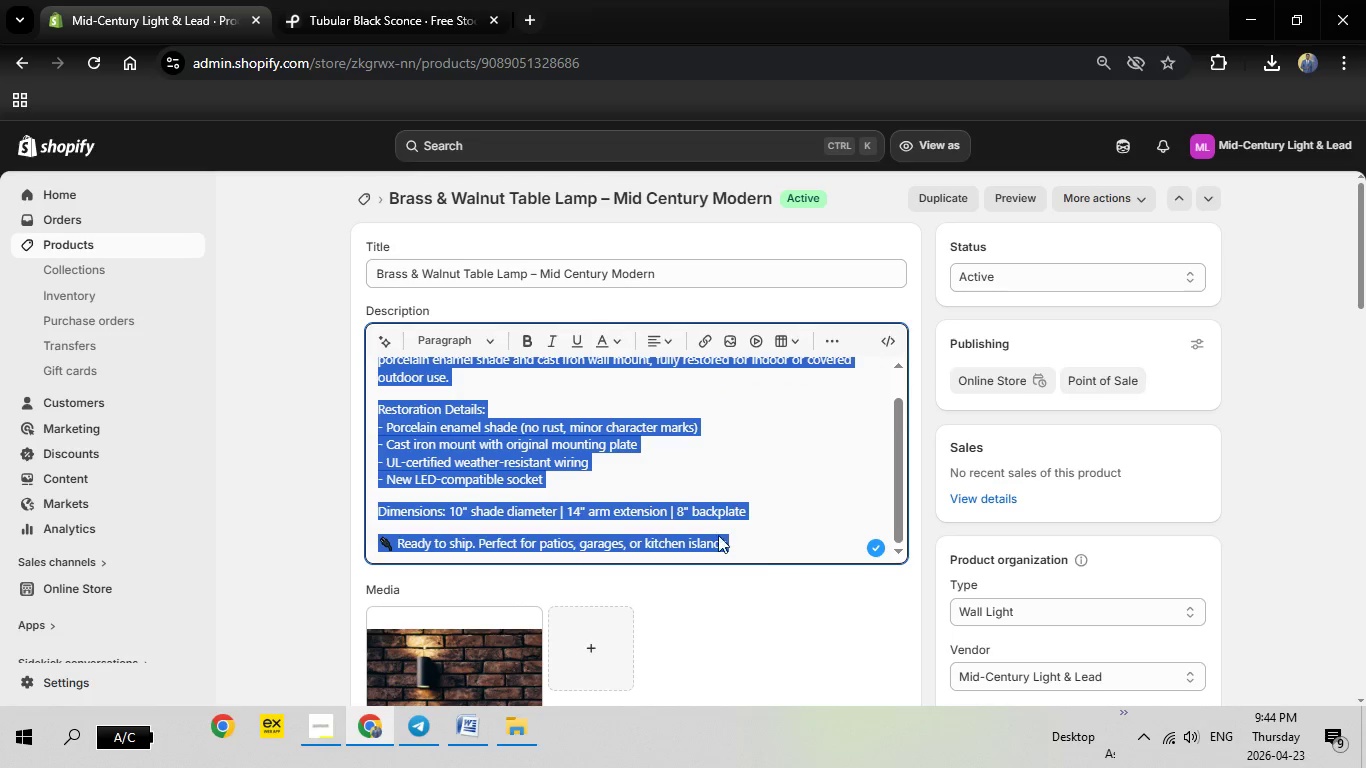 
scroll: coordinate [616, 487], scroll_direction: down, amount: 1.0
 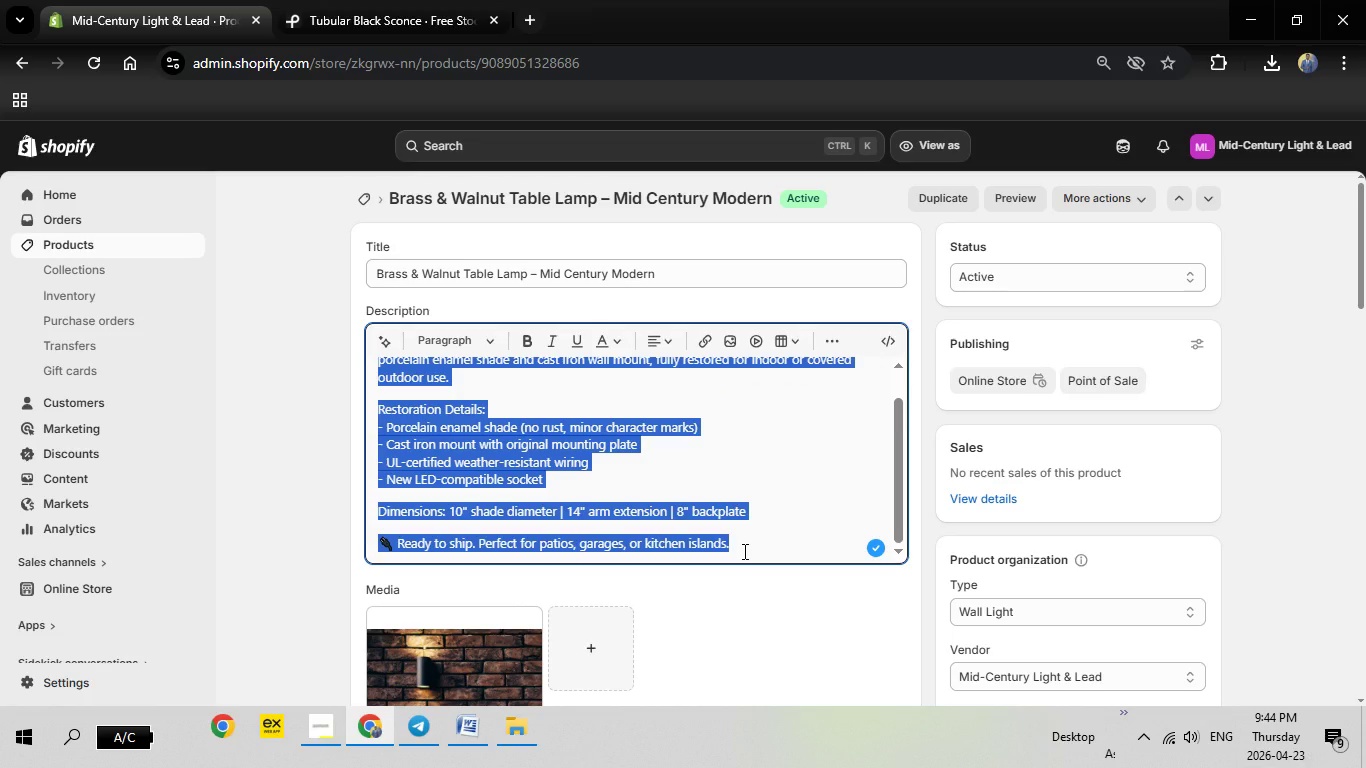 
key(Backspace)
 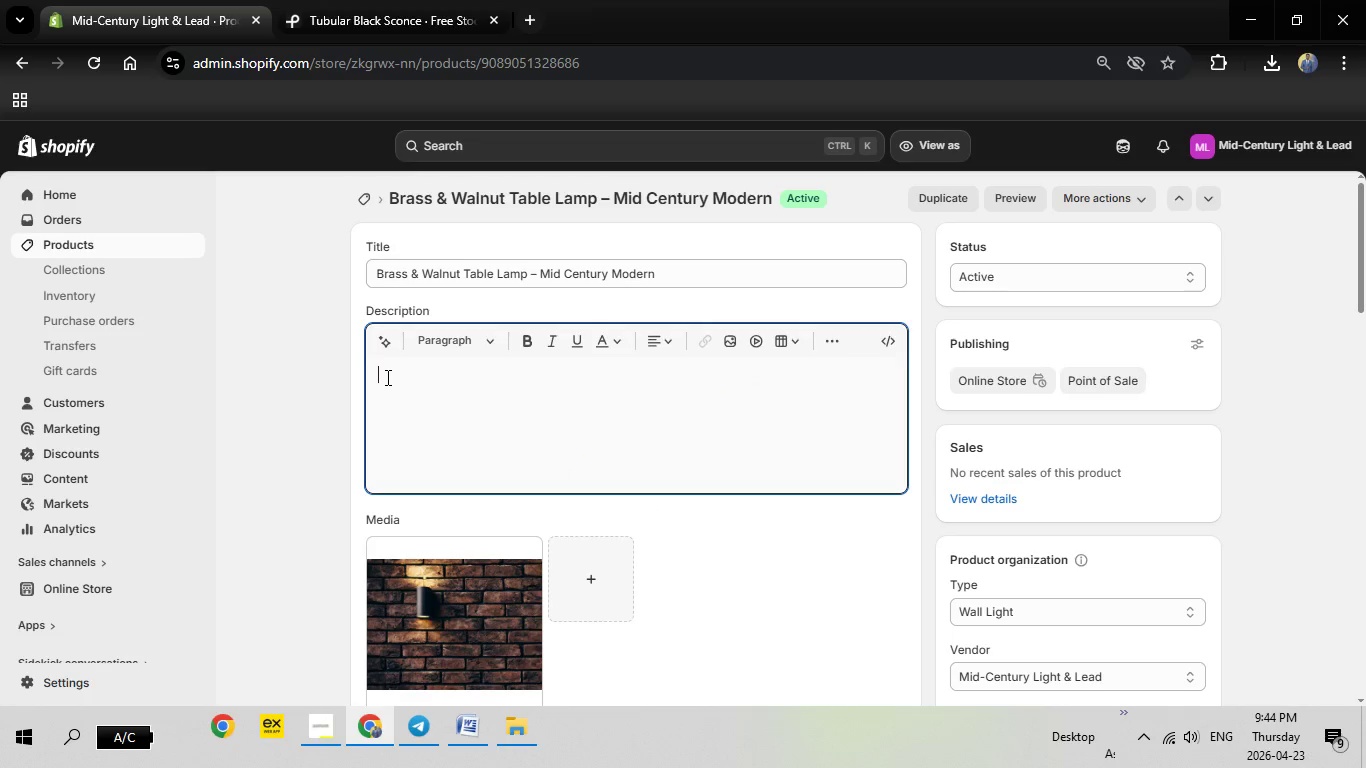 
right_click([386, 377])
 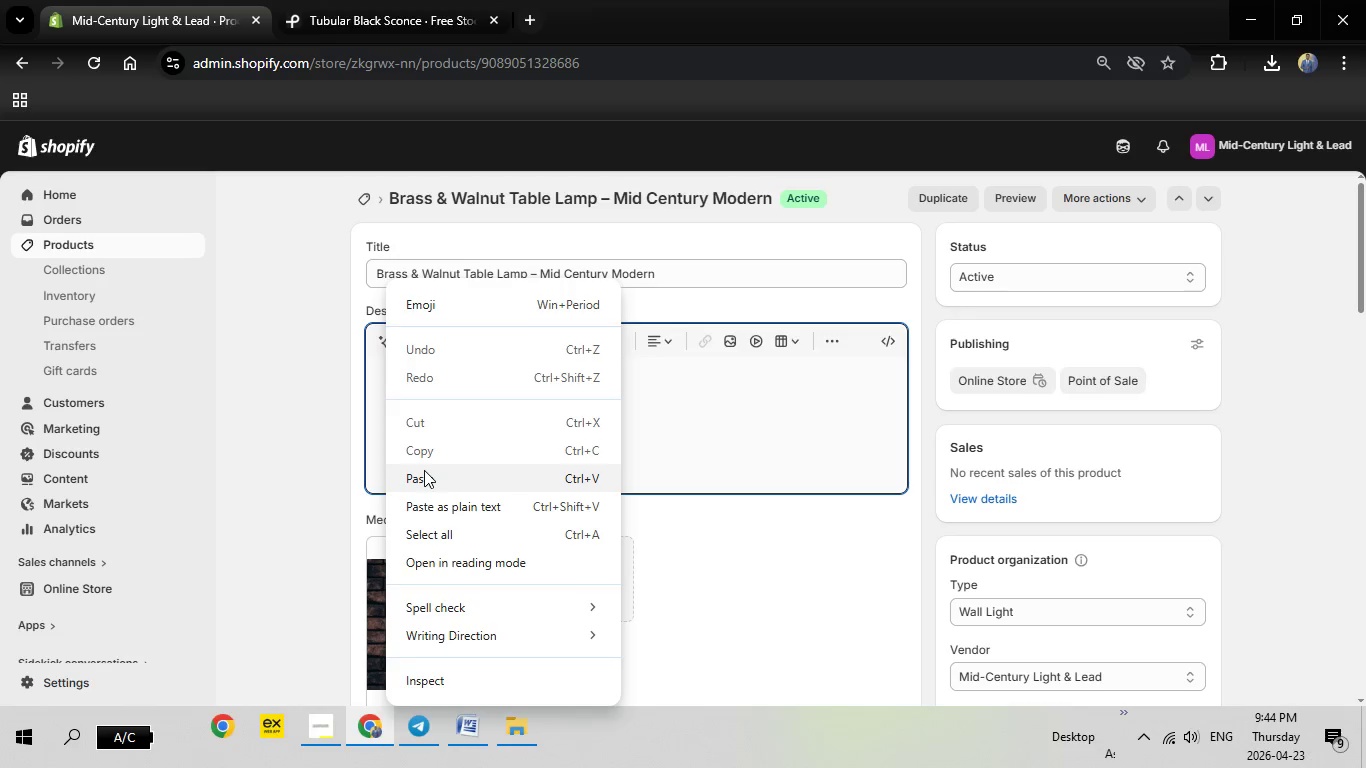 
left_click([424, 470])
 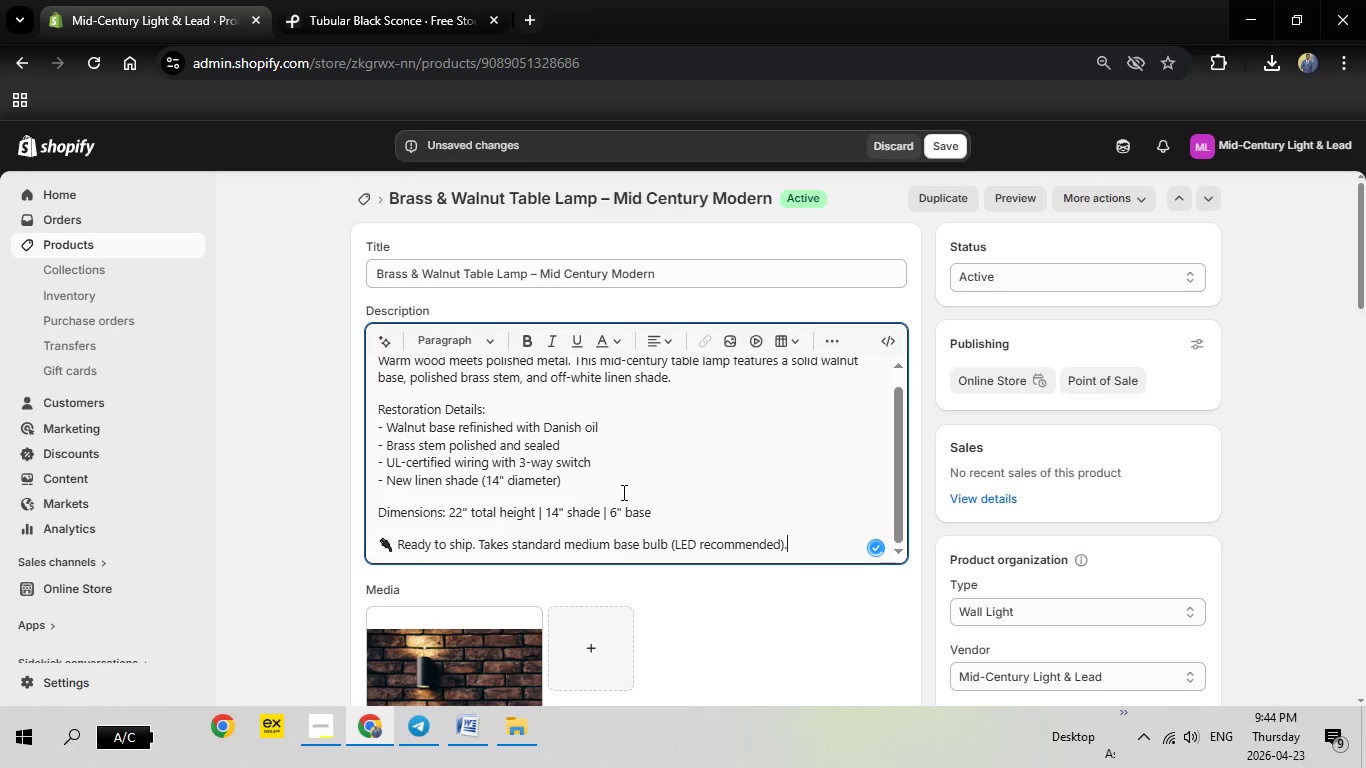 
scroll: coordinate [536, 467], scroll_direction: up, amount: 1.0
 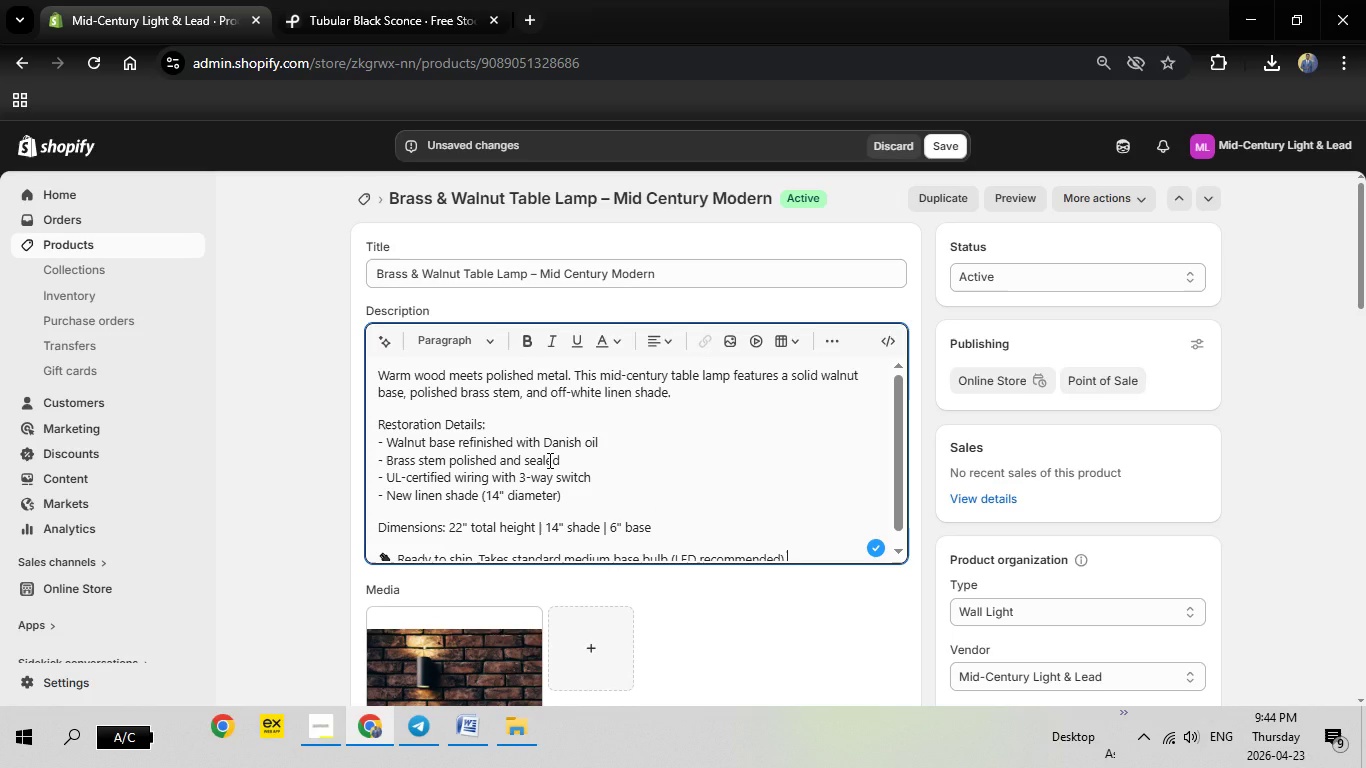 
scroll: coordinate [548, 460], scroll_direction: down, amount: 1.0
 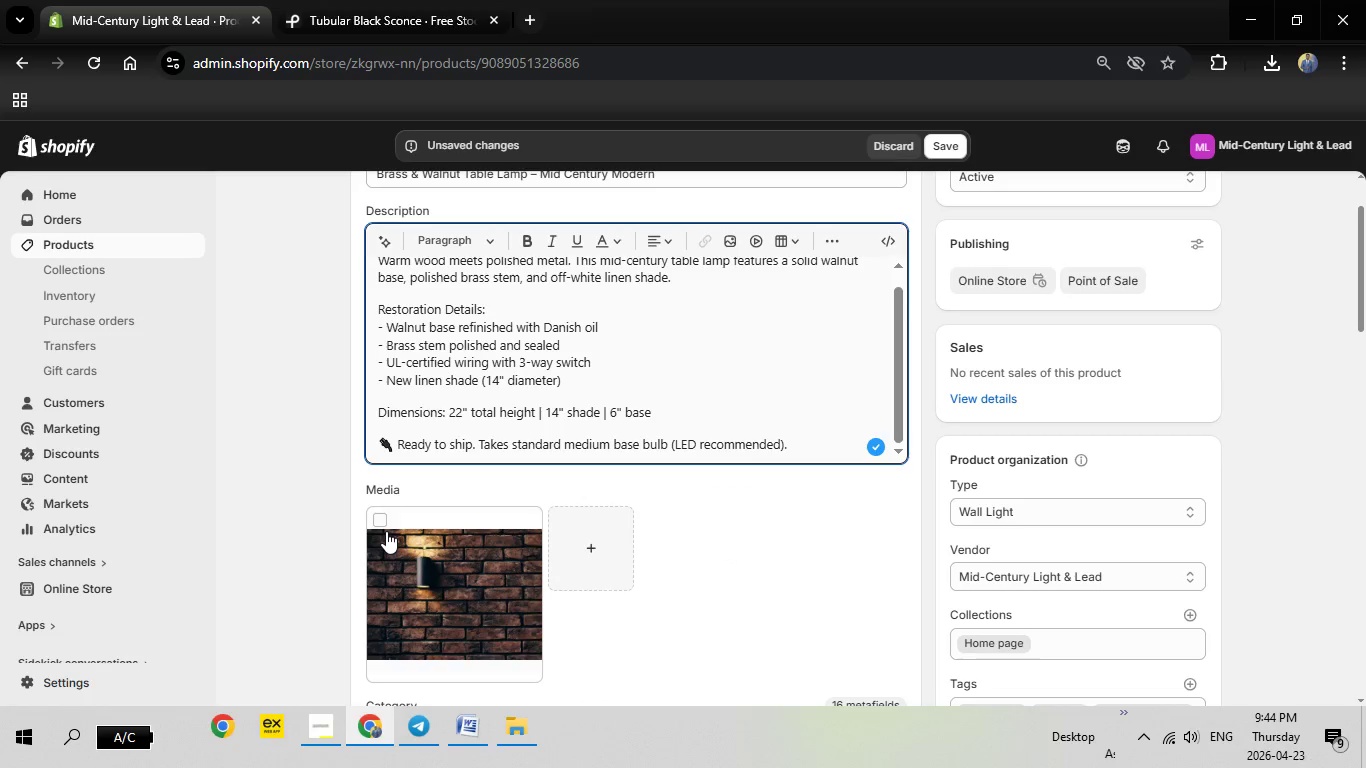 
left_click([381, 518])
 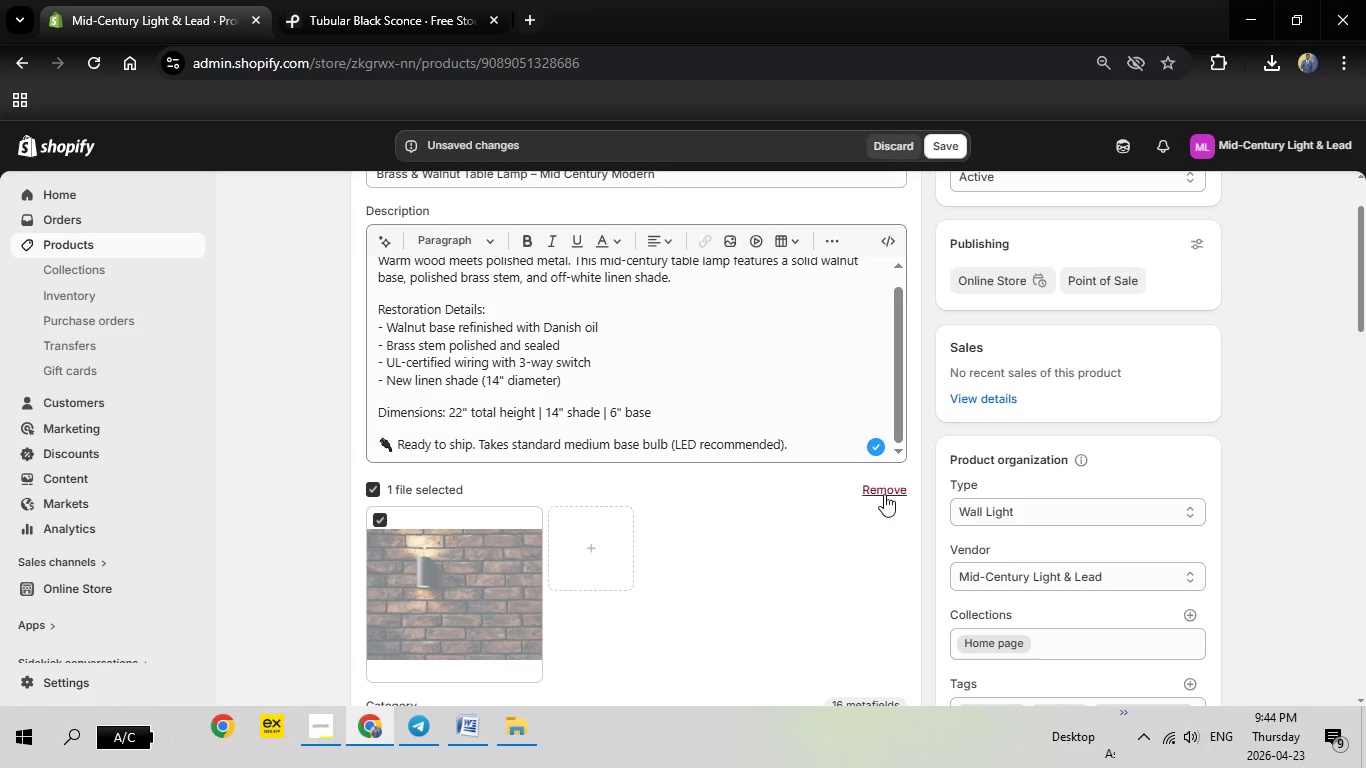 
left_click([885, 492])
 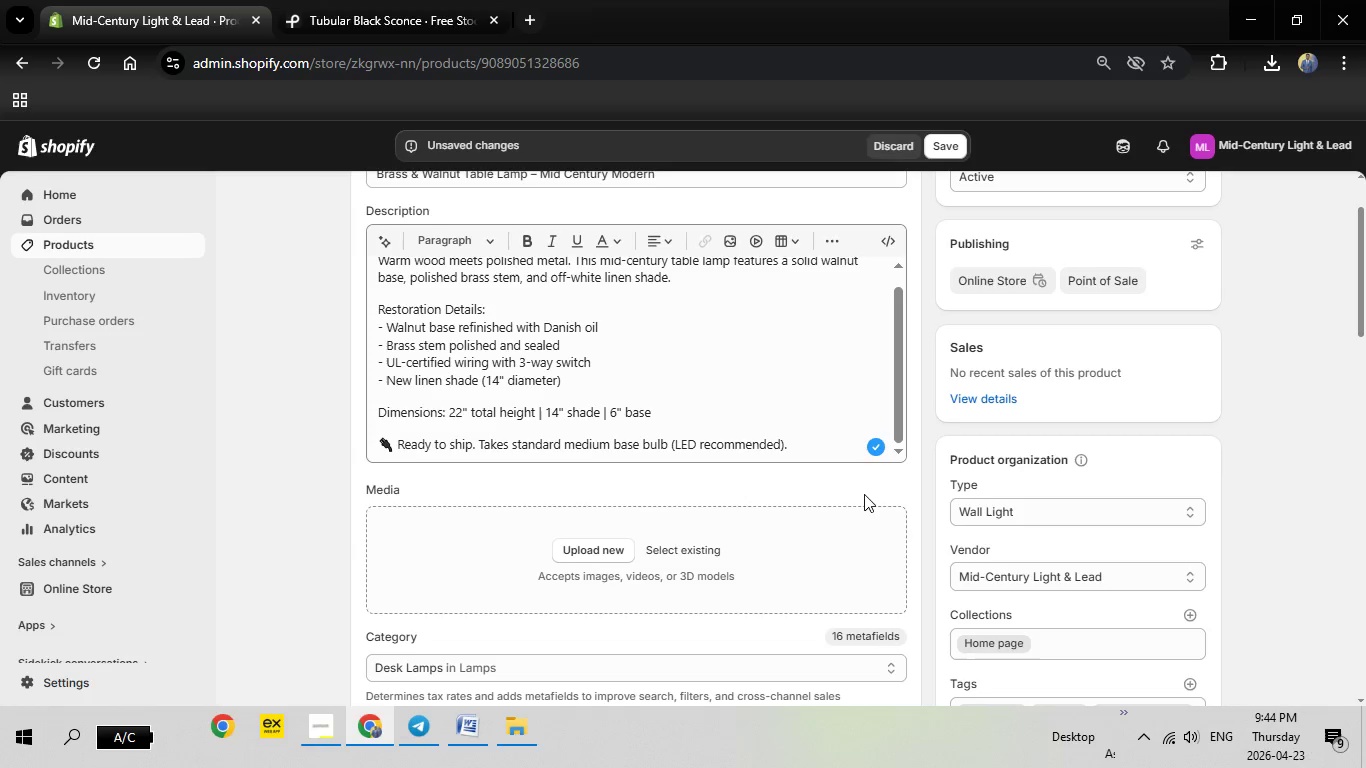 
scroll: coordinate [866, 494], scroll_direction: none, amount: 0.0
 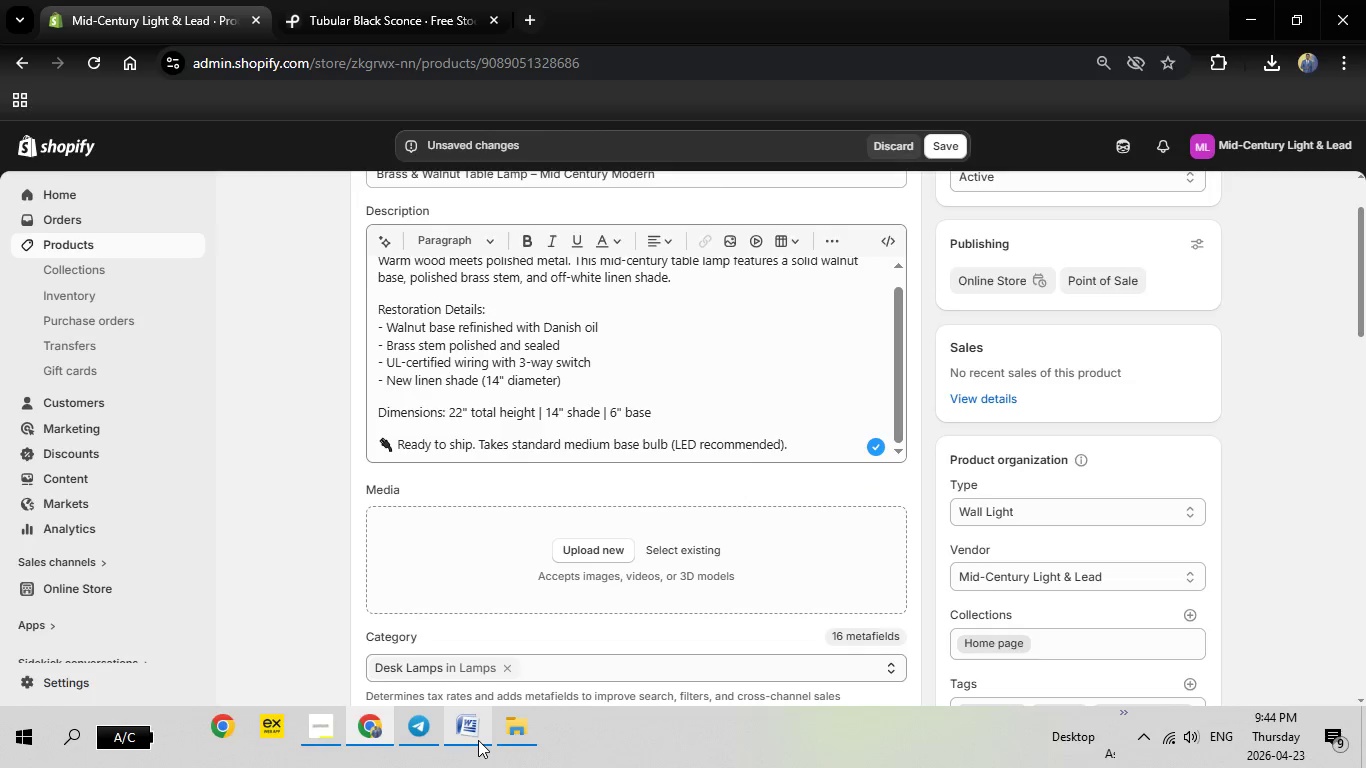 
left_click([478, 740])
 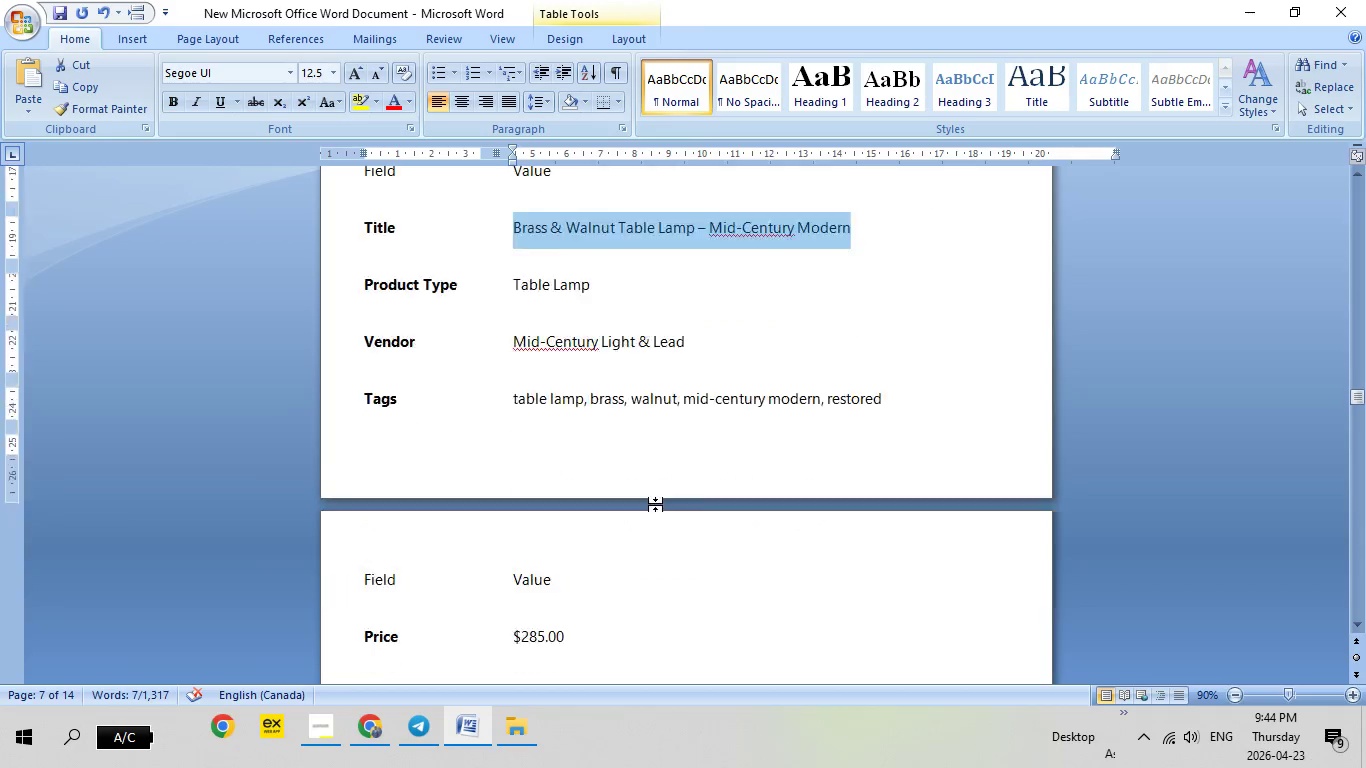 
scroll: coordinate [654, 508], scroll_direction: down, amount: 16.0
 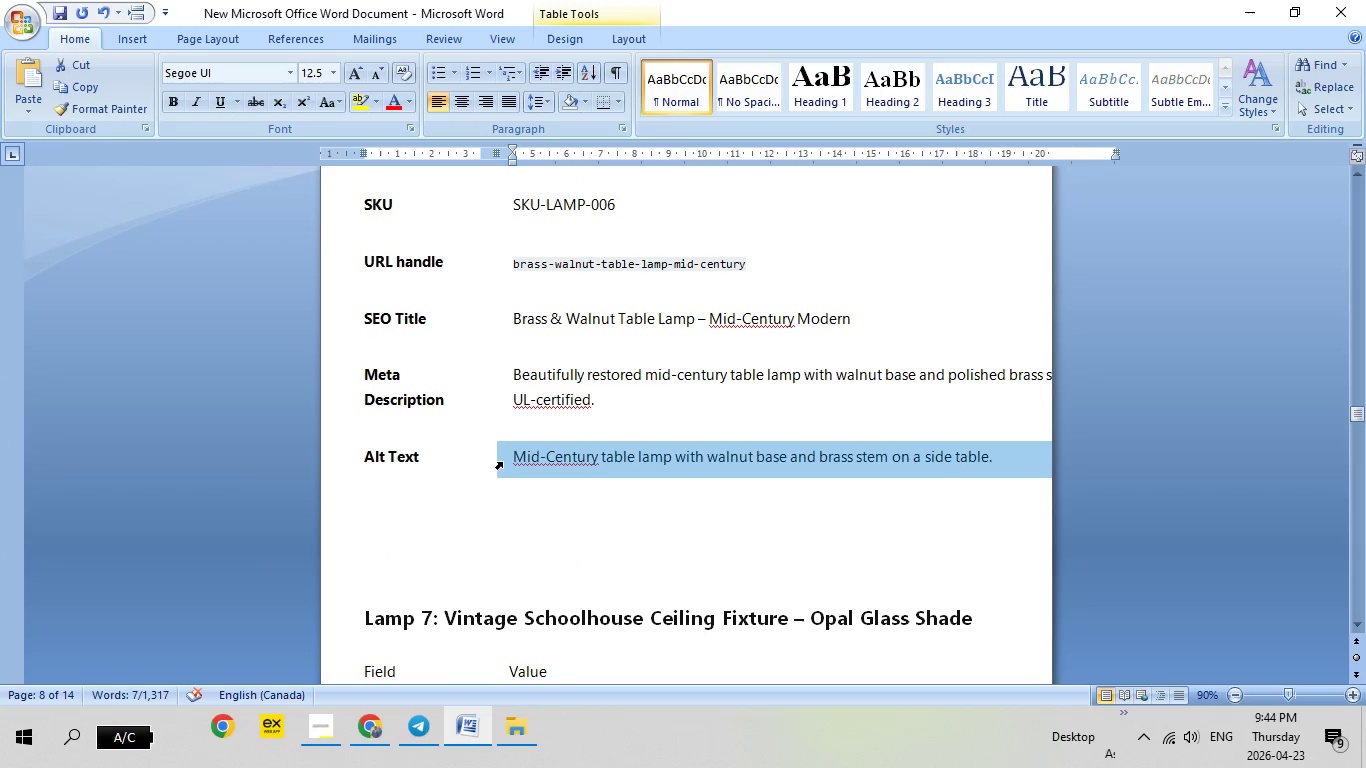 
left_click([502, 462])
 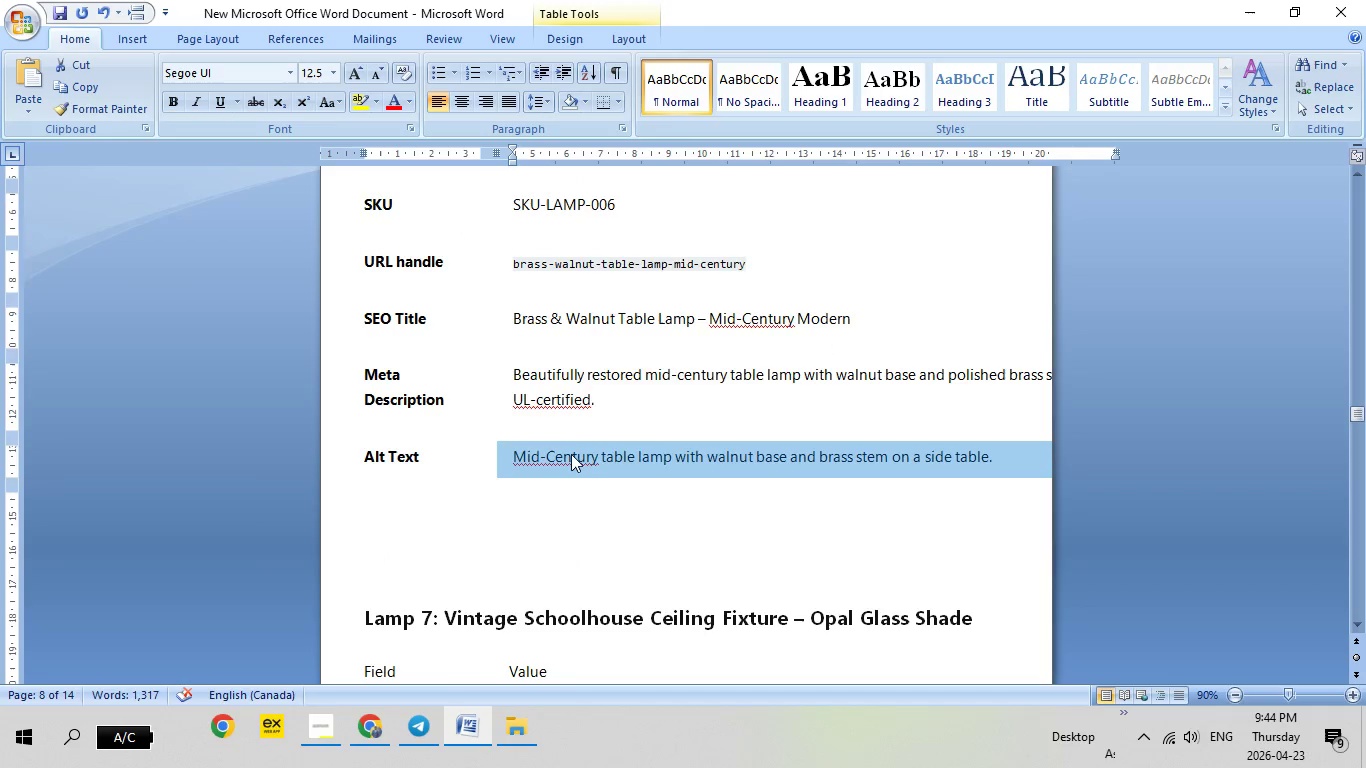 
right_click([571, 454])
 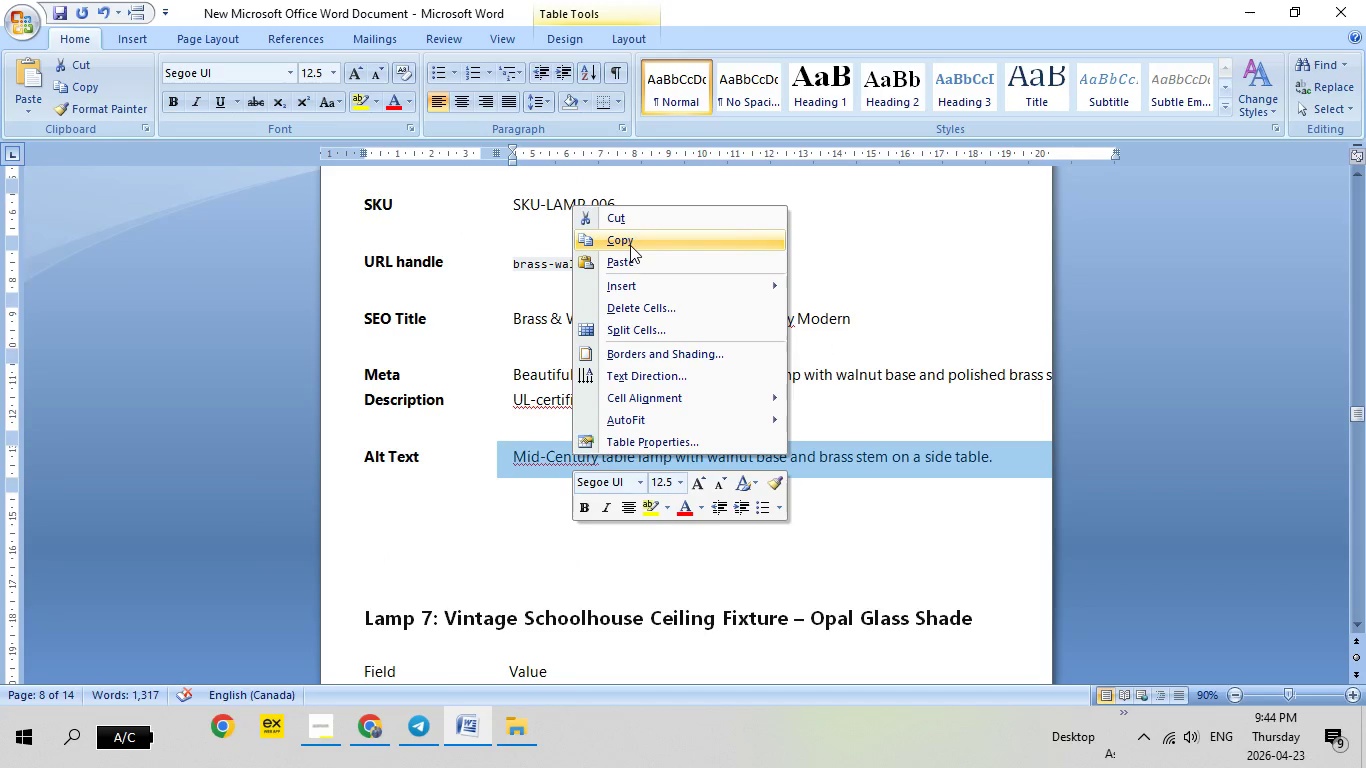 
left_click([630, 245])
 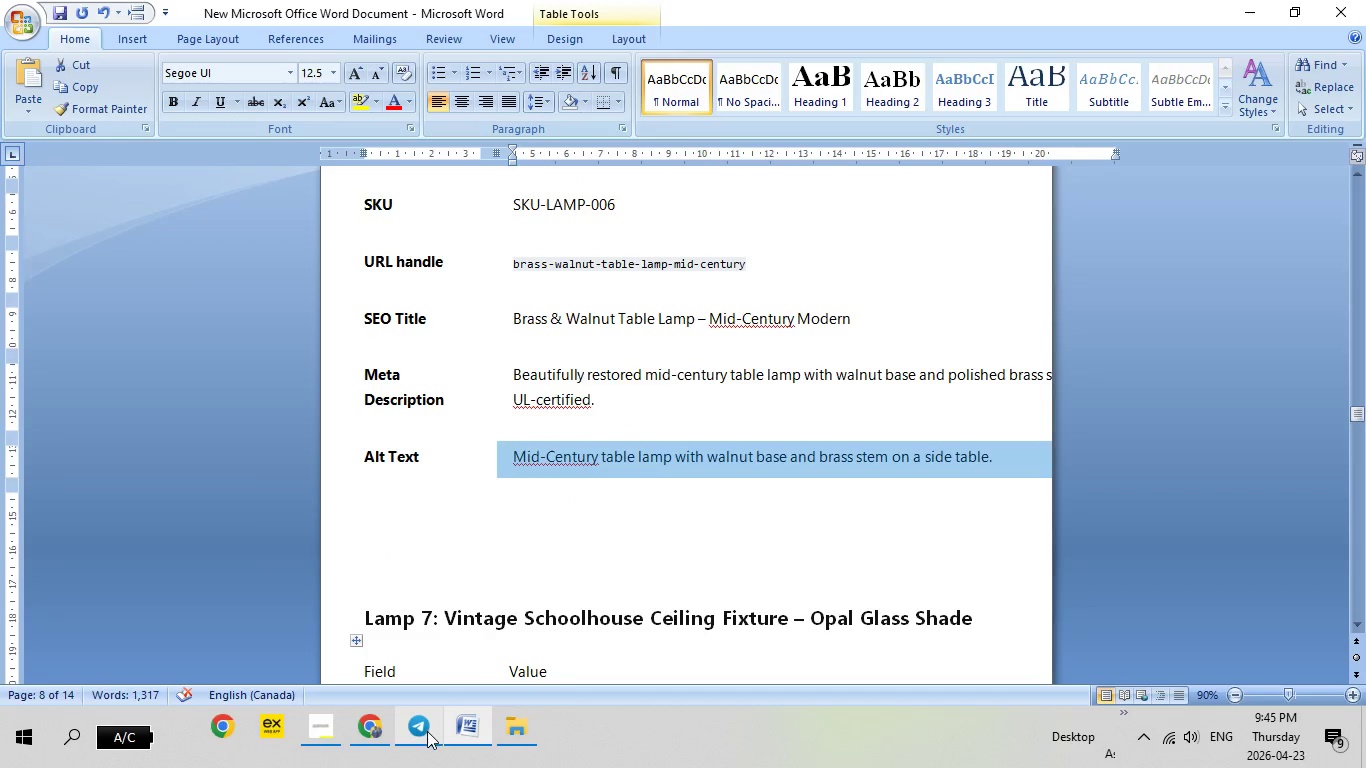 
left_click([427, 731])
 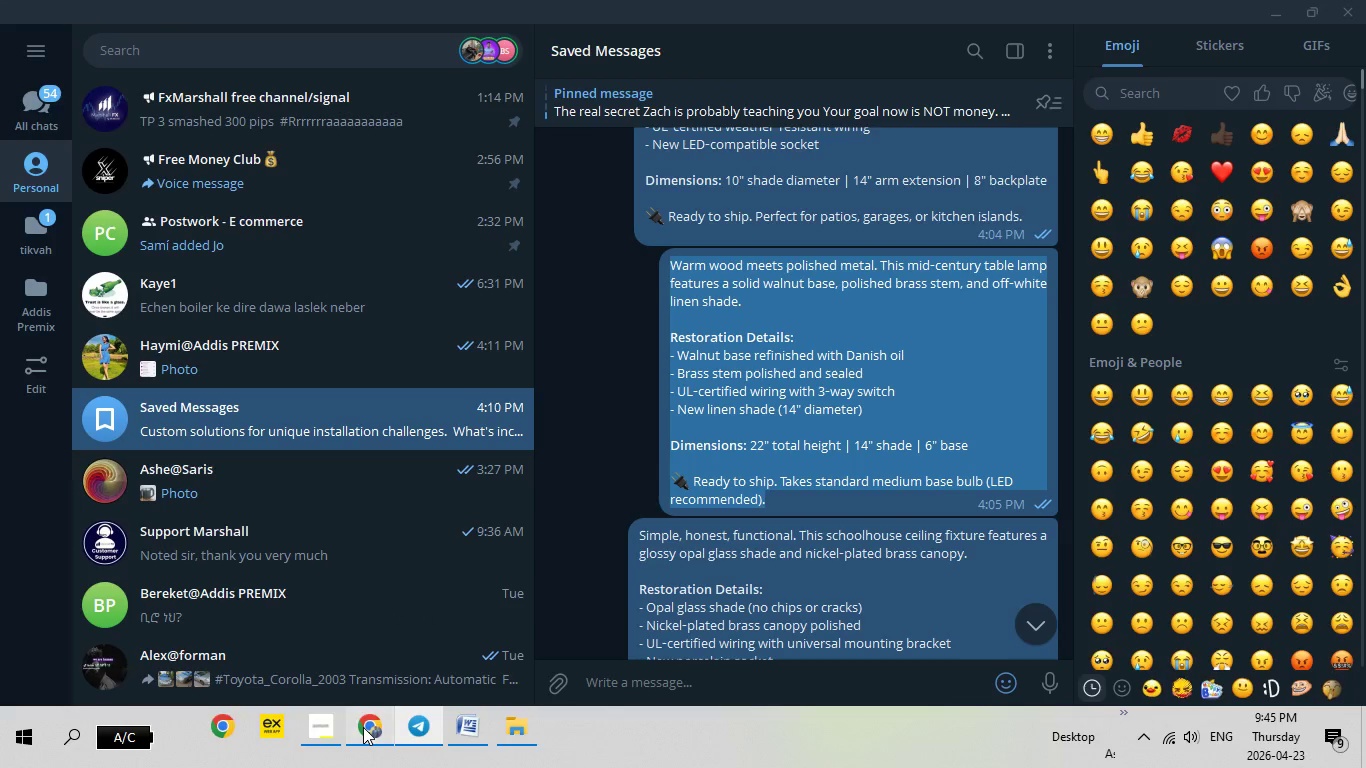 
left_click([363, 727])
 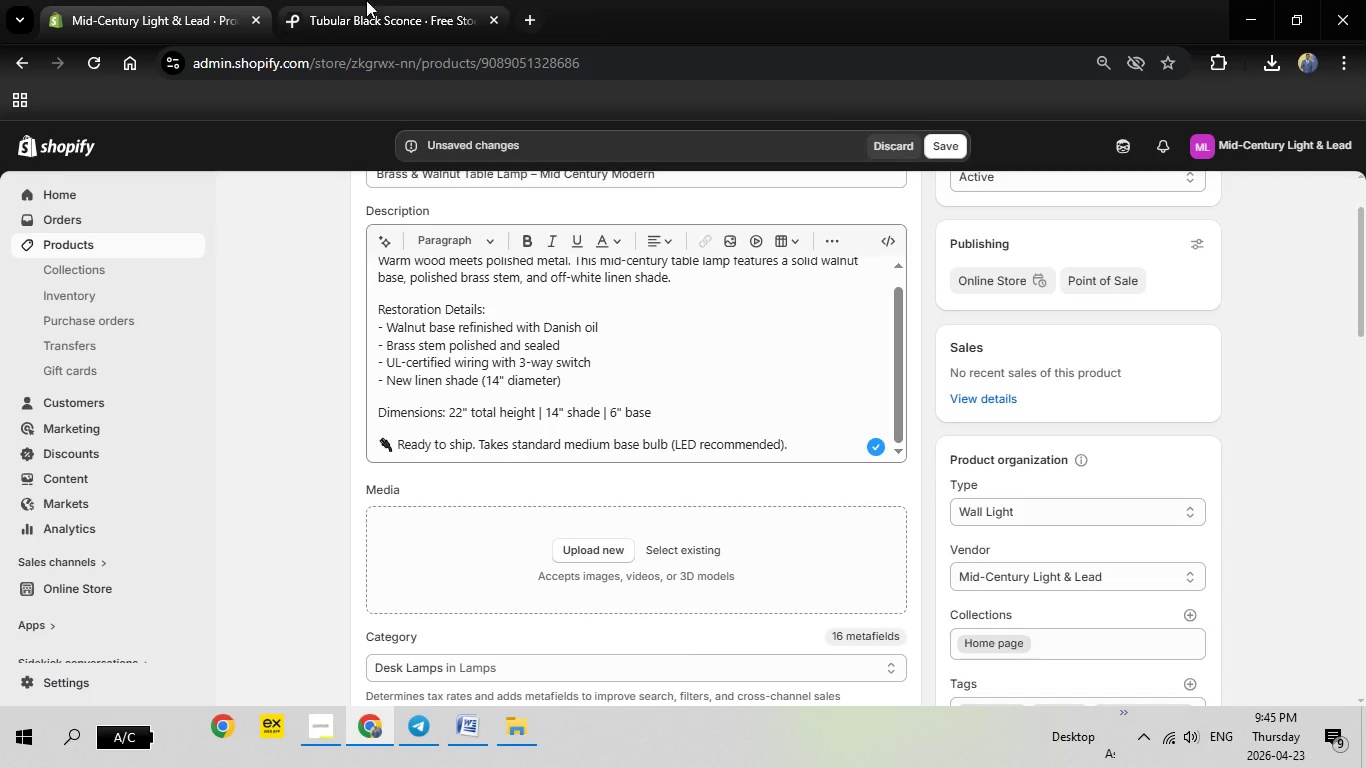 
left_click([366, 0])
 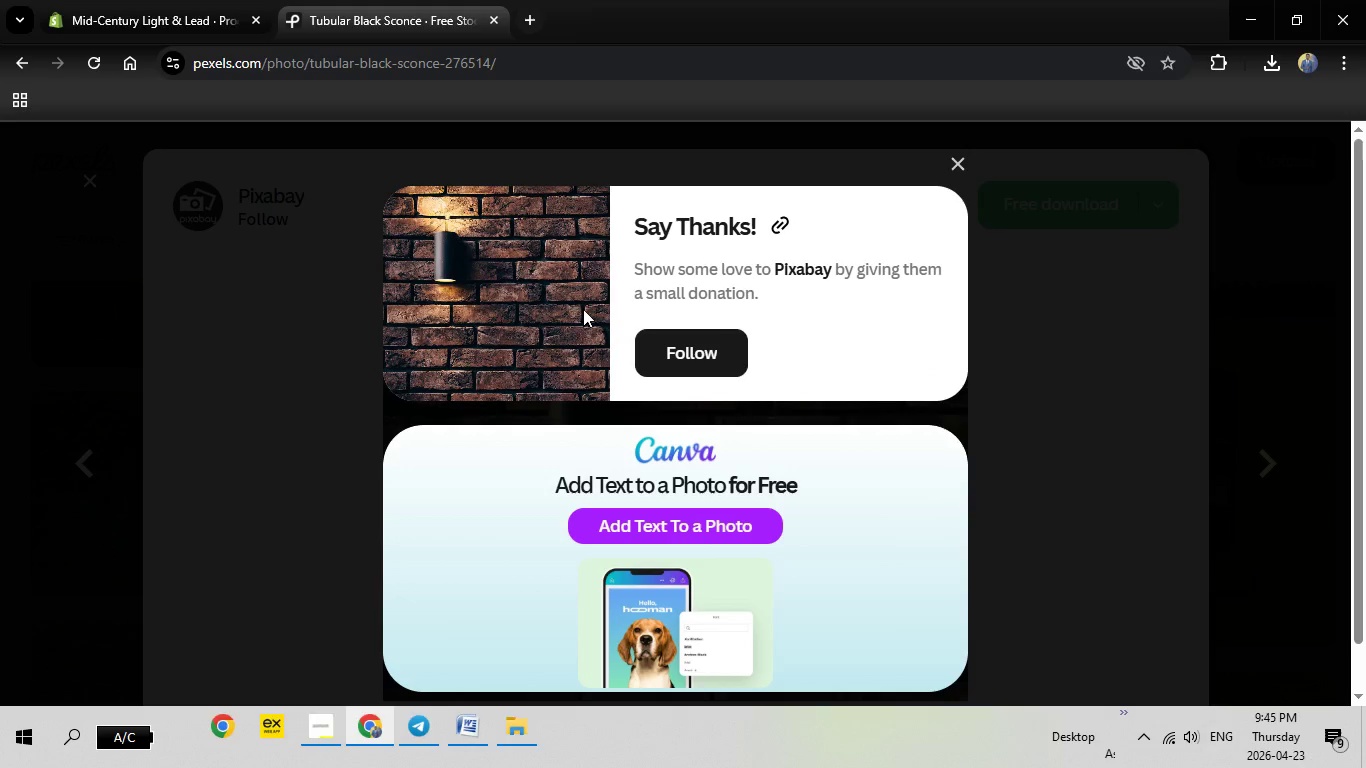 
key(Escape)
 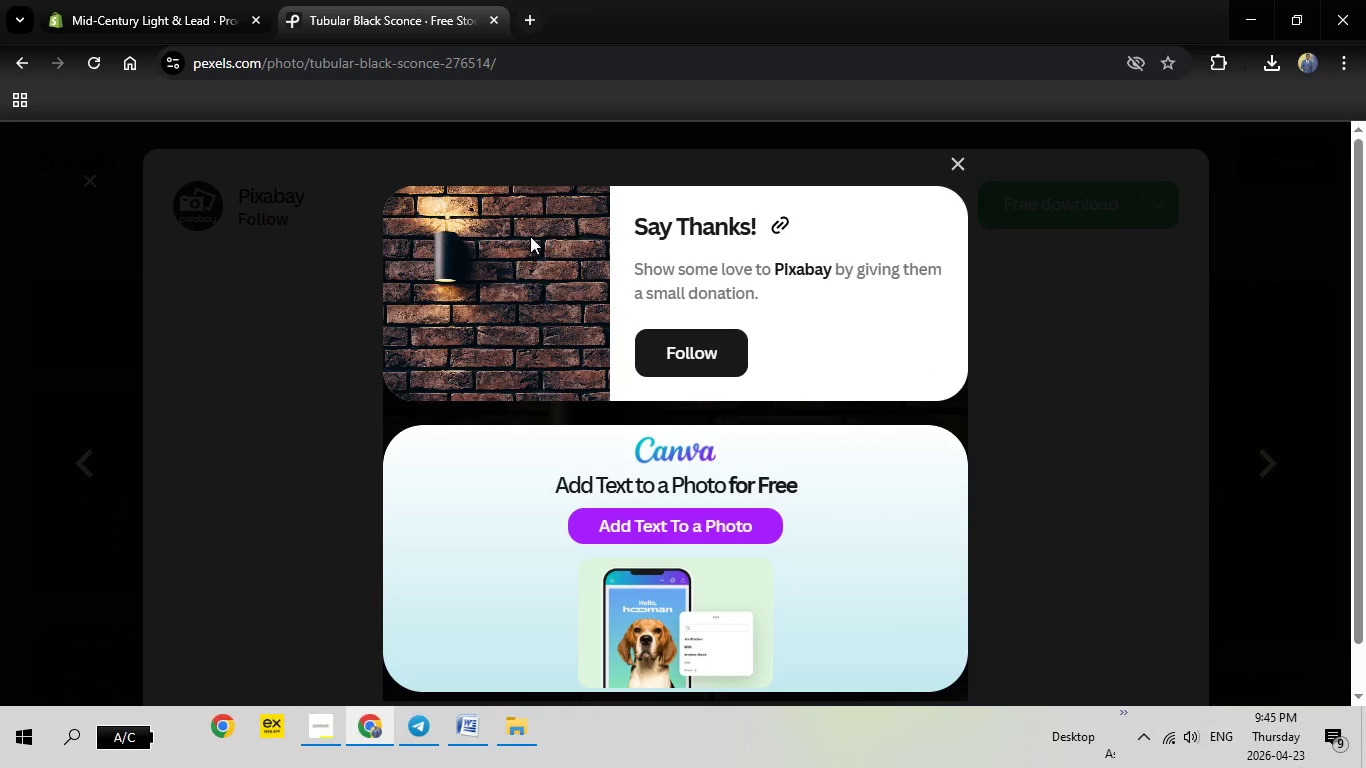 
key(Escape)
 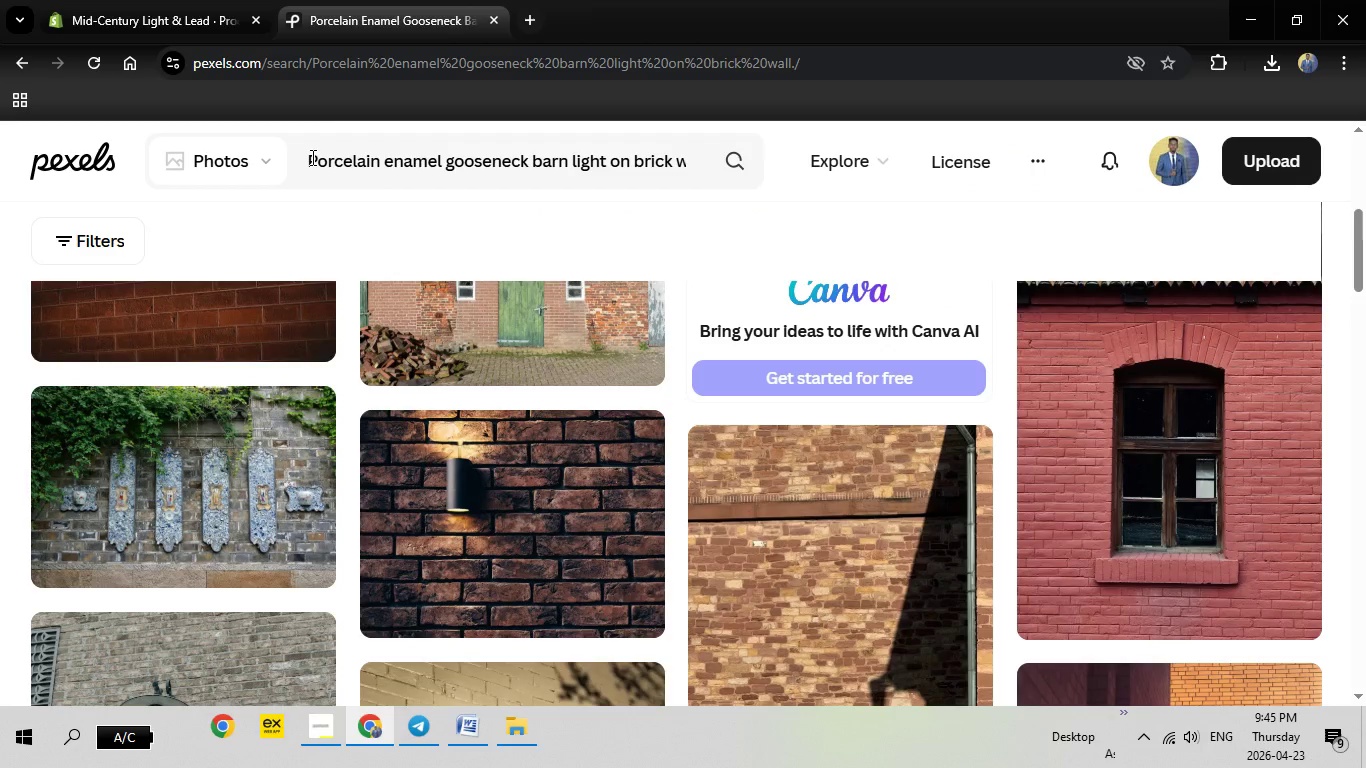 
left_click_drag(start_coordinate=[310, 159], to_coordinate=[844, 167])
 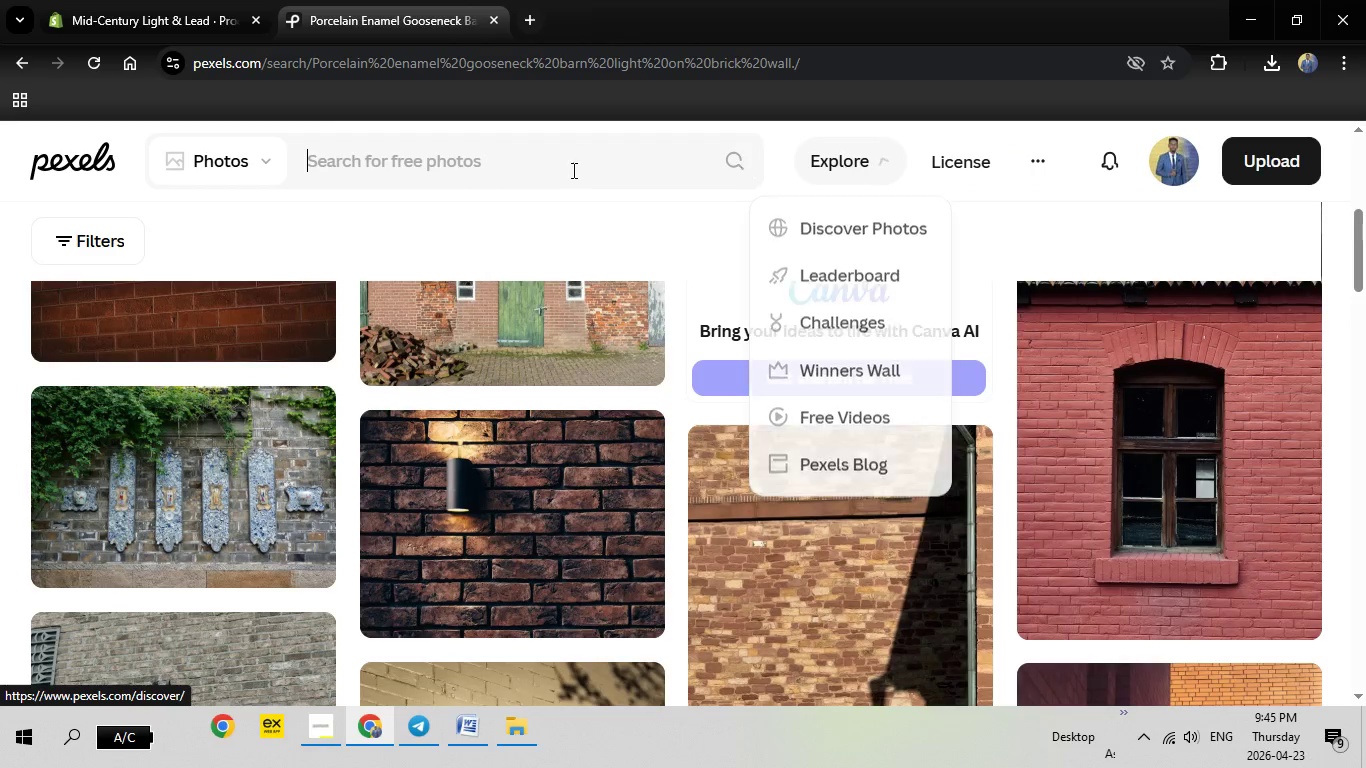 
key(Backspace)
 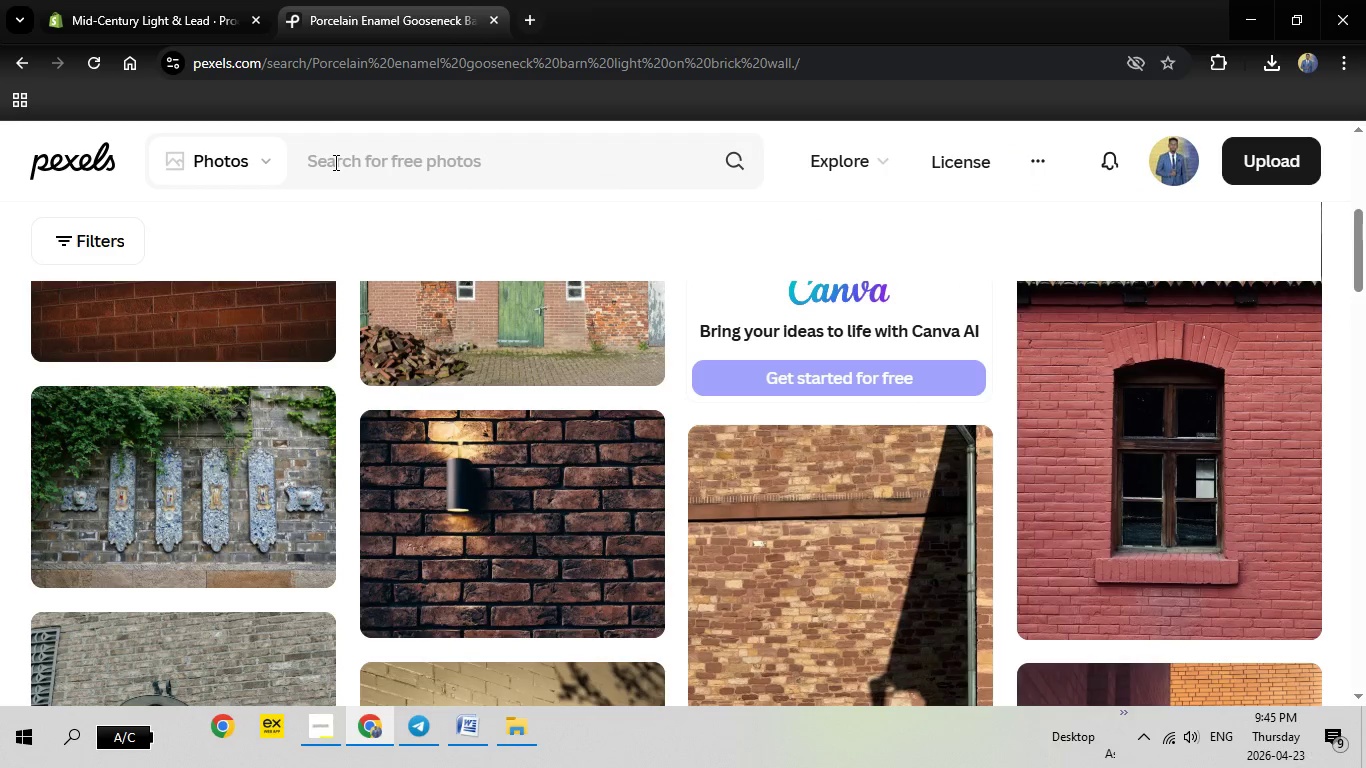 
right_click([334, 162])
 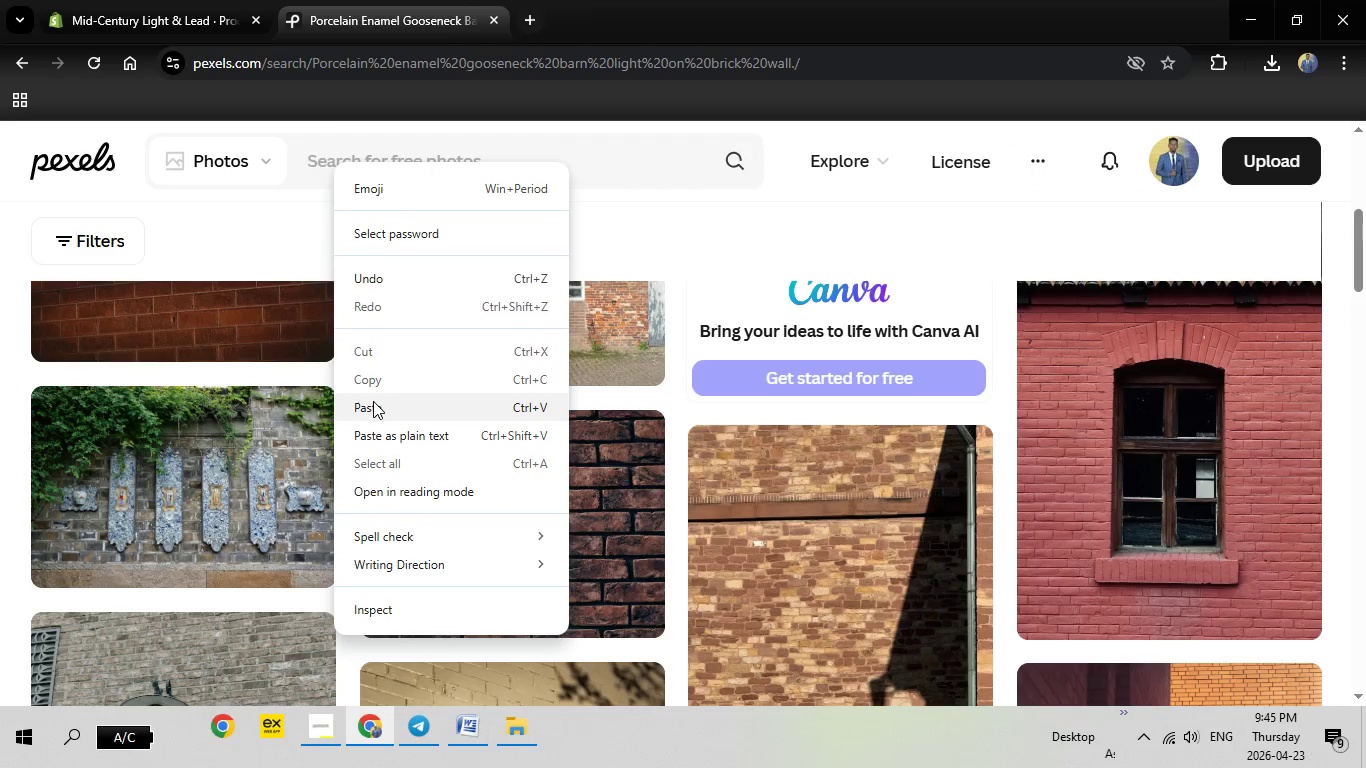 
left_click([373, 401])
 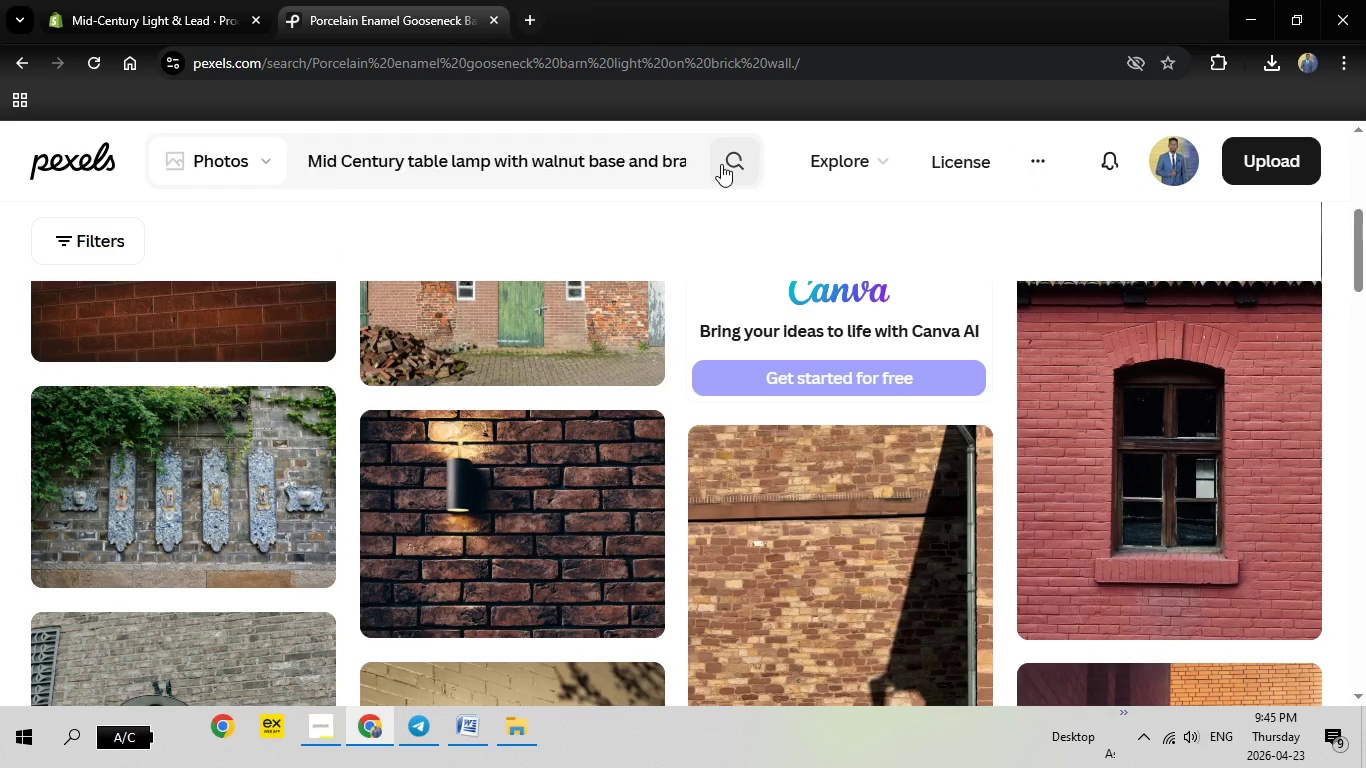 
left_click([721, 164])
 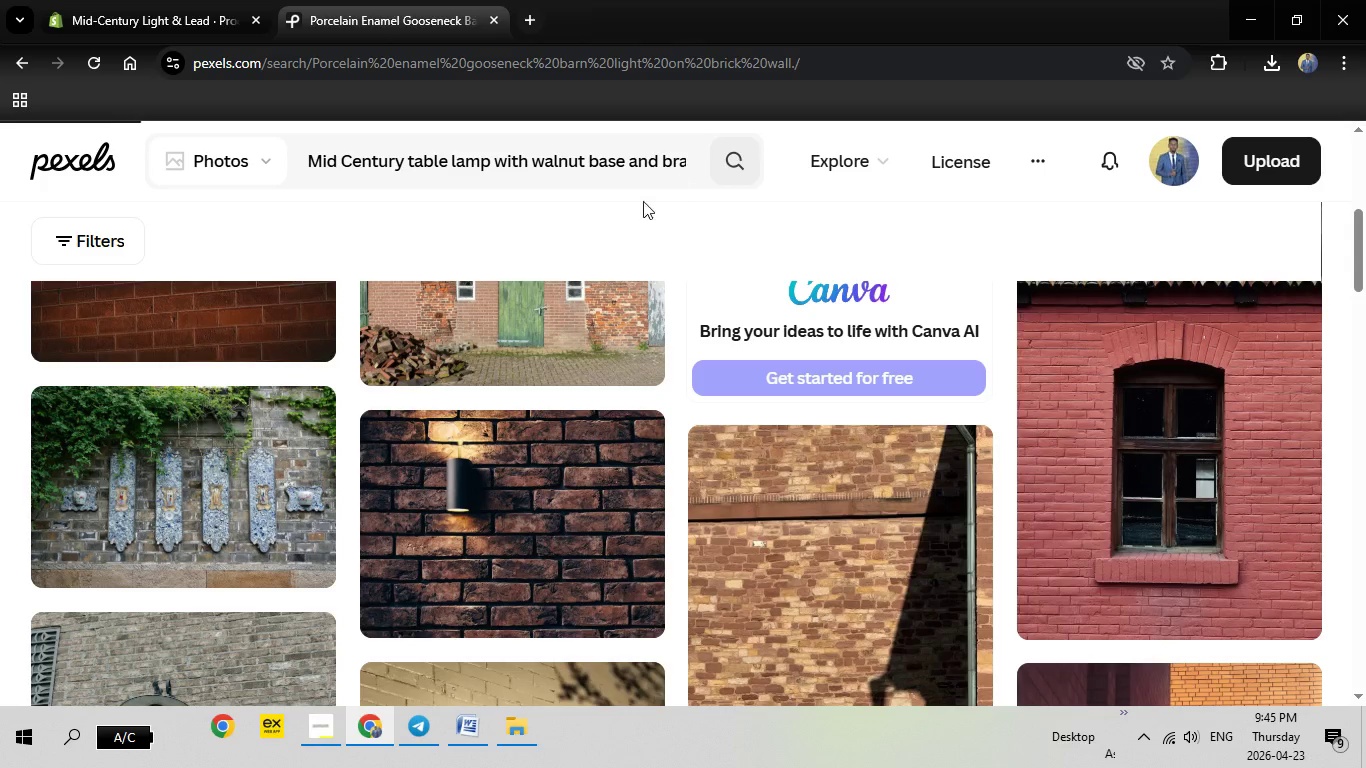 
scroll: coordinate [648, 289], scroll_direction: up, amount: 5.0
 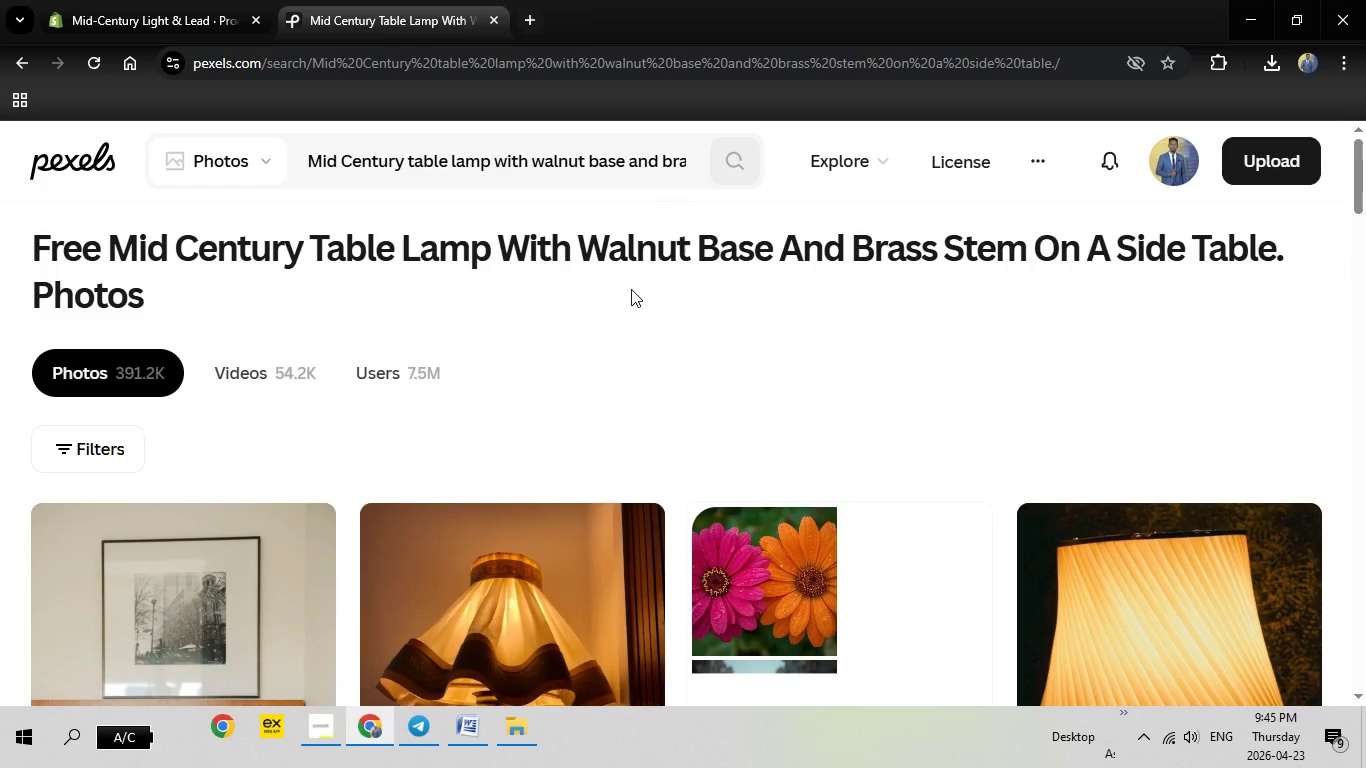 
scroll: coordinate [673, 378], scroll_direction: down, amount: 12.0
 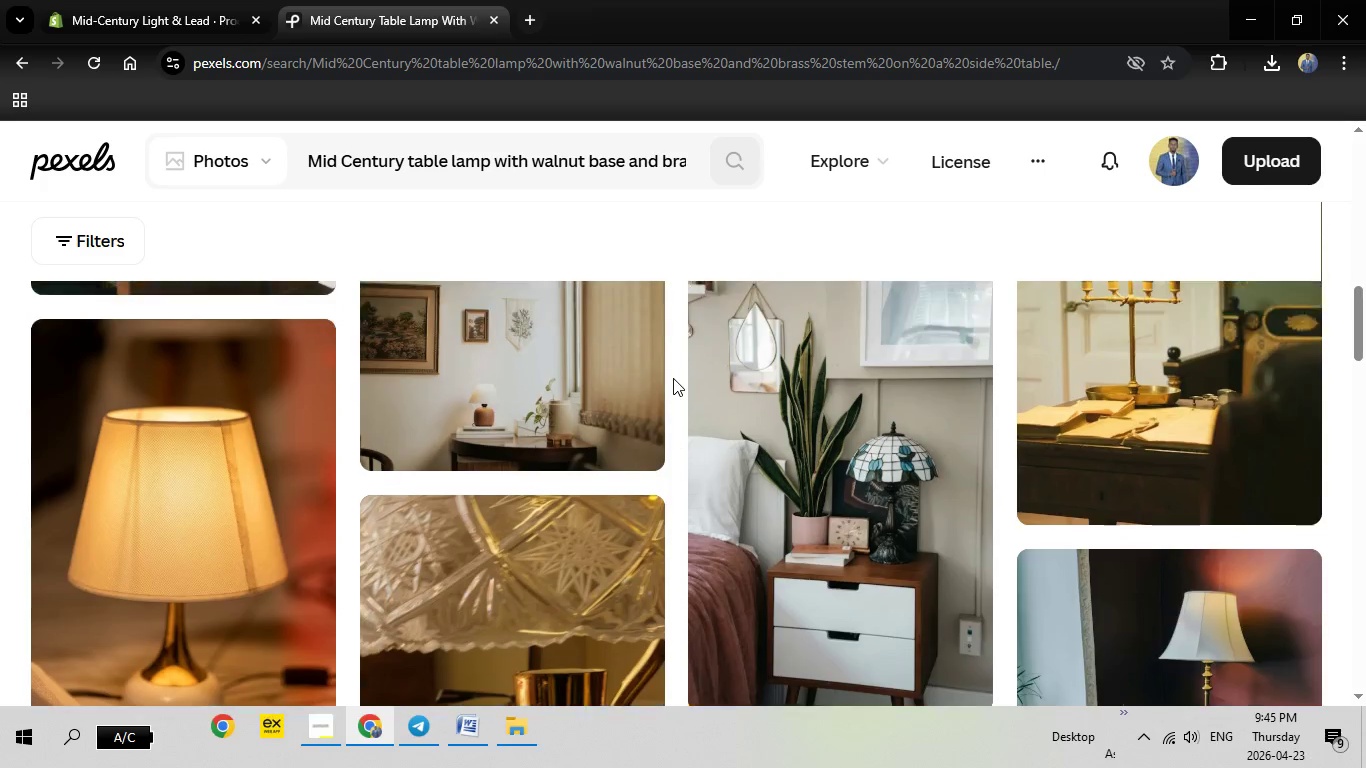 
scroll: coordinate [673, 378], scroll_direction: up, amount: 2.0
 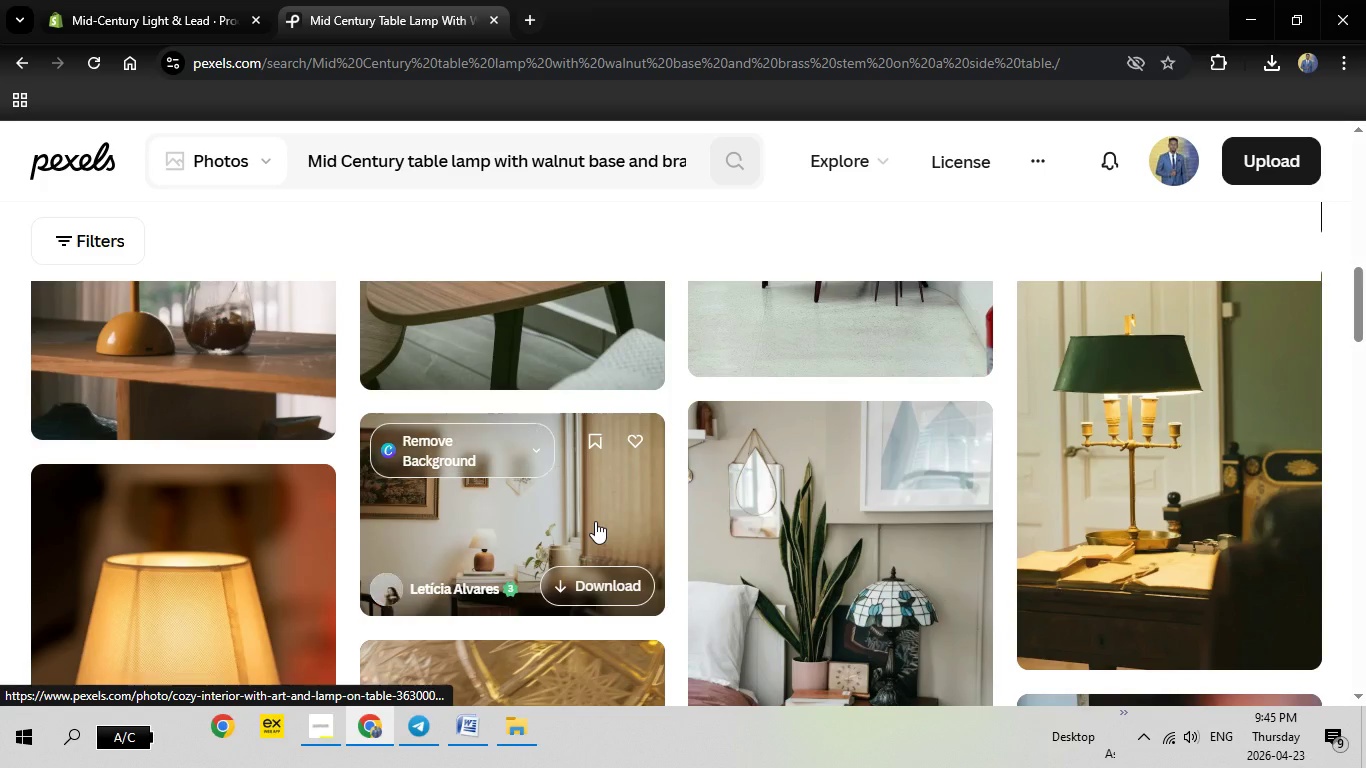 
left_click([575, 523])
 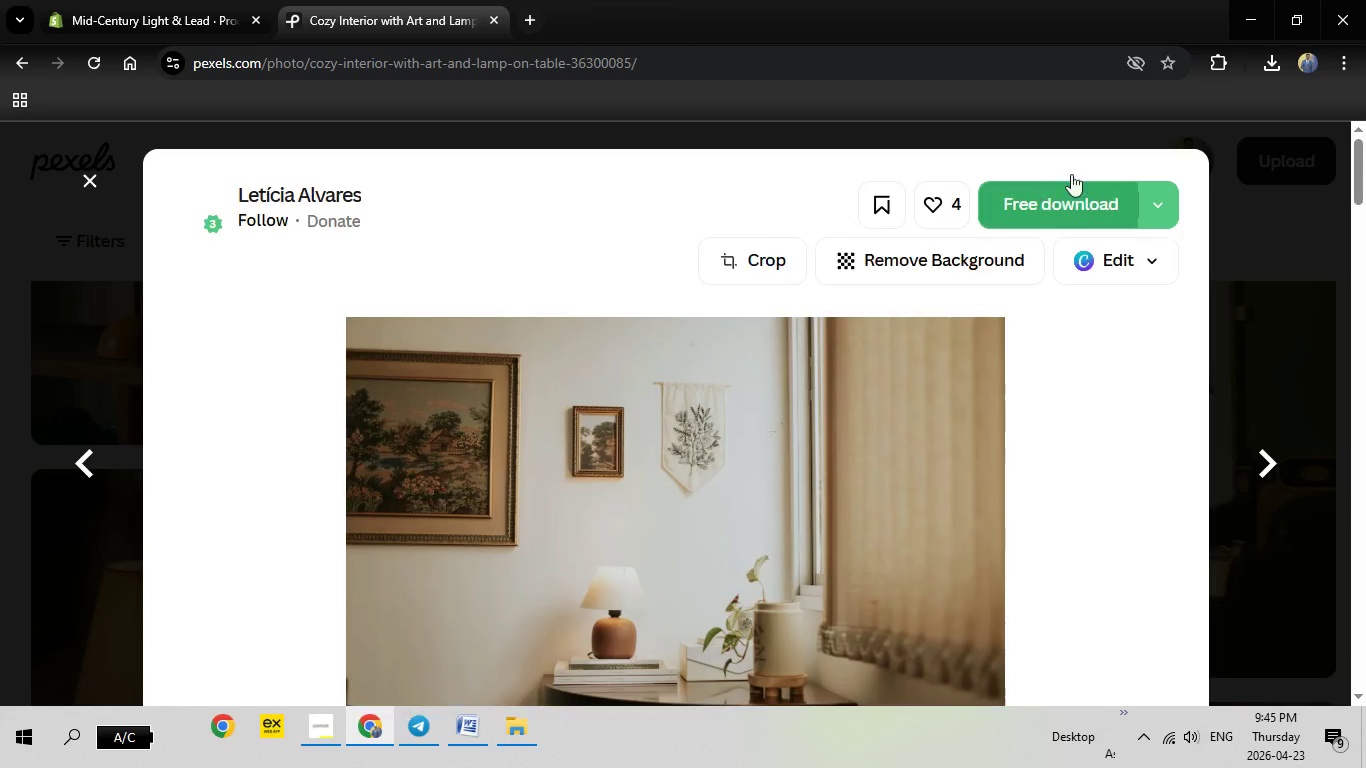 
left_click([1038, 210])
 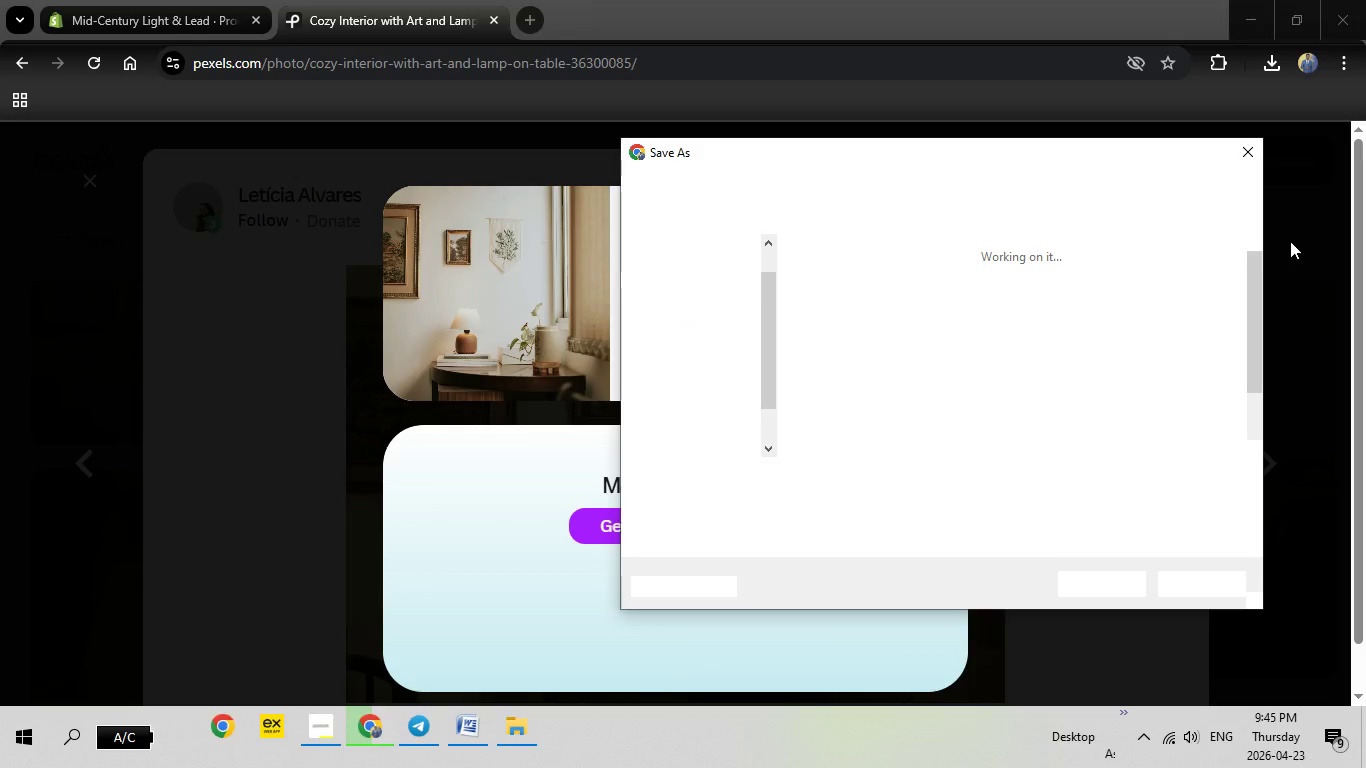 
left_click([1104, 580])
 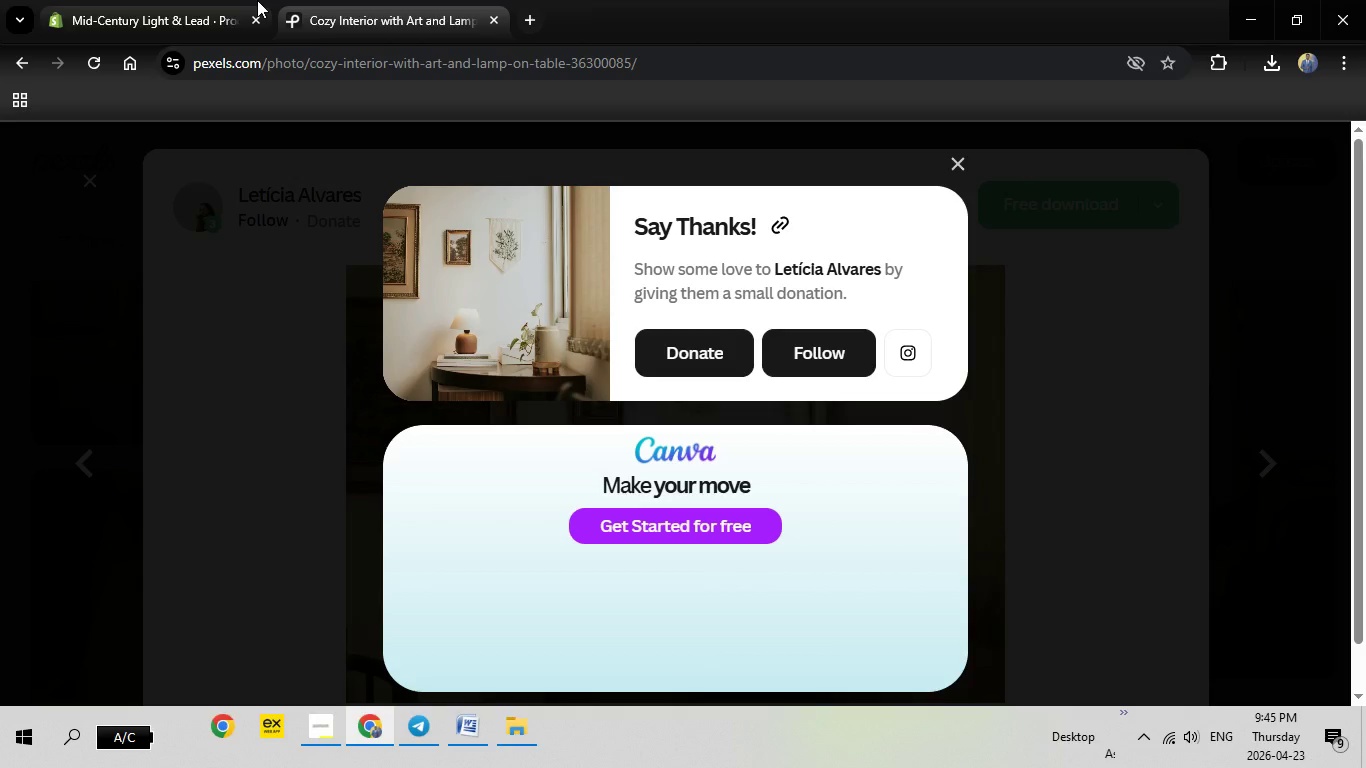 
left_click([257, 0])
 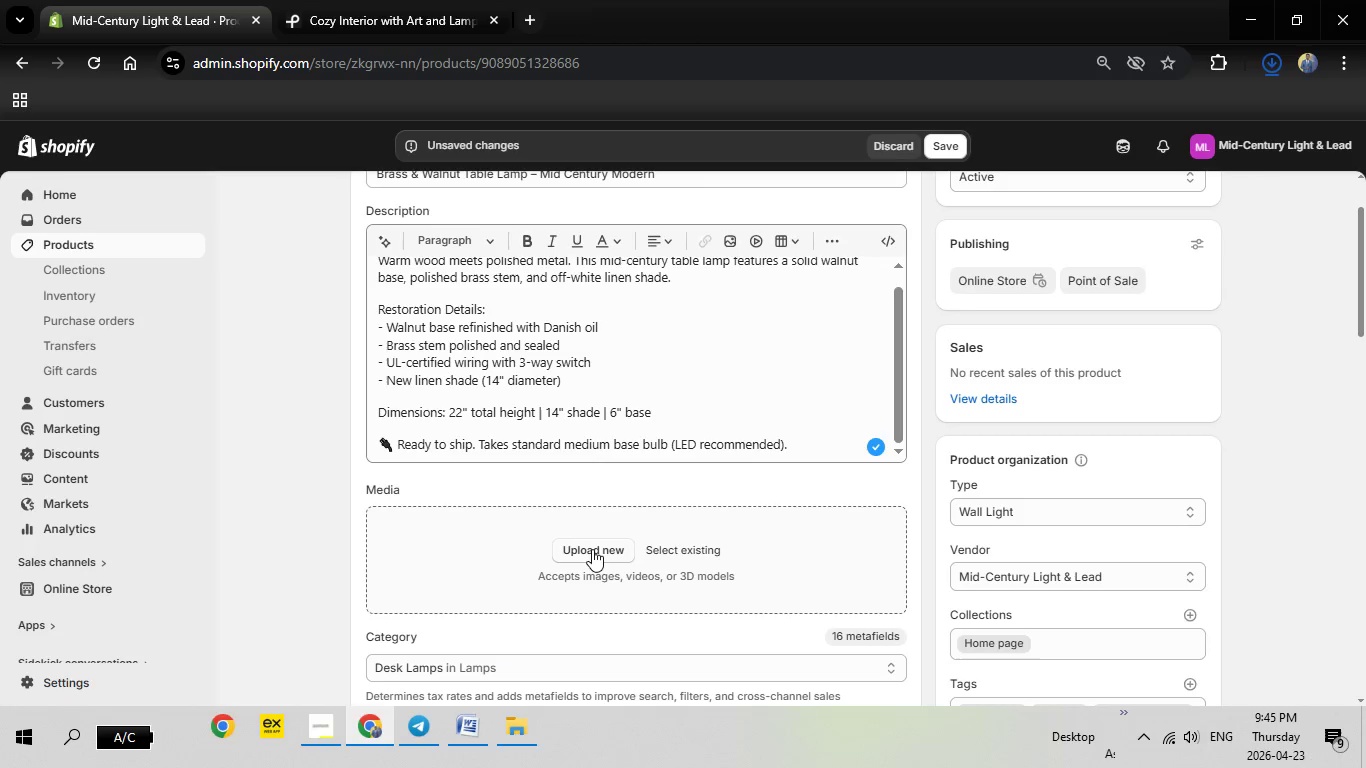 
left_click([592, 549])
 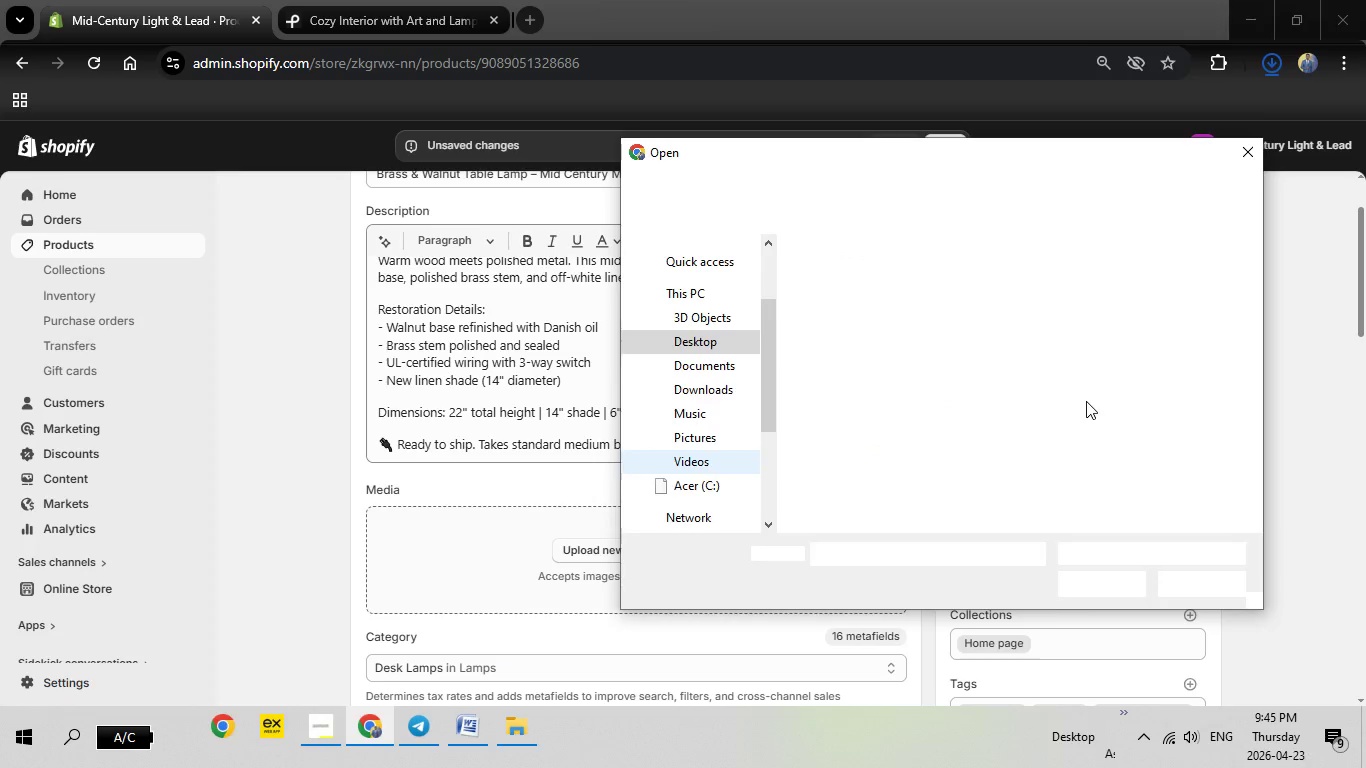 
scroll: coordinate [1064, 394], scroll_direction: down, amount: 2.0
 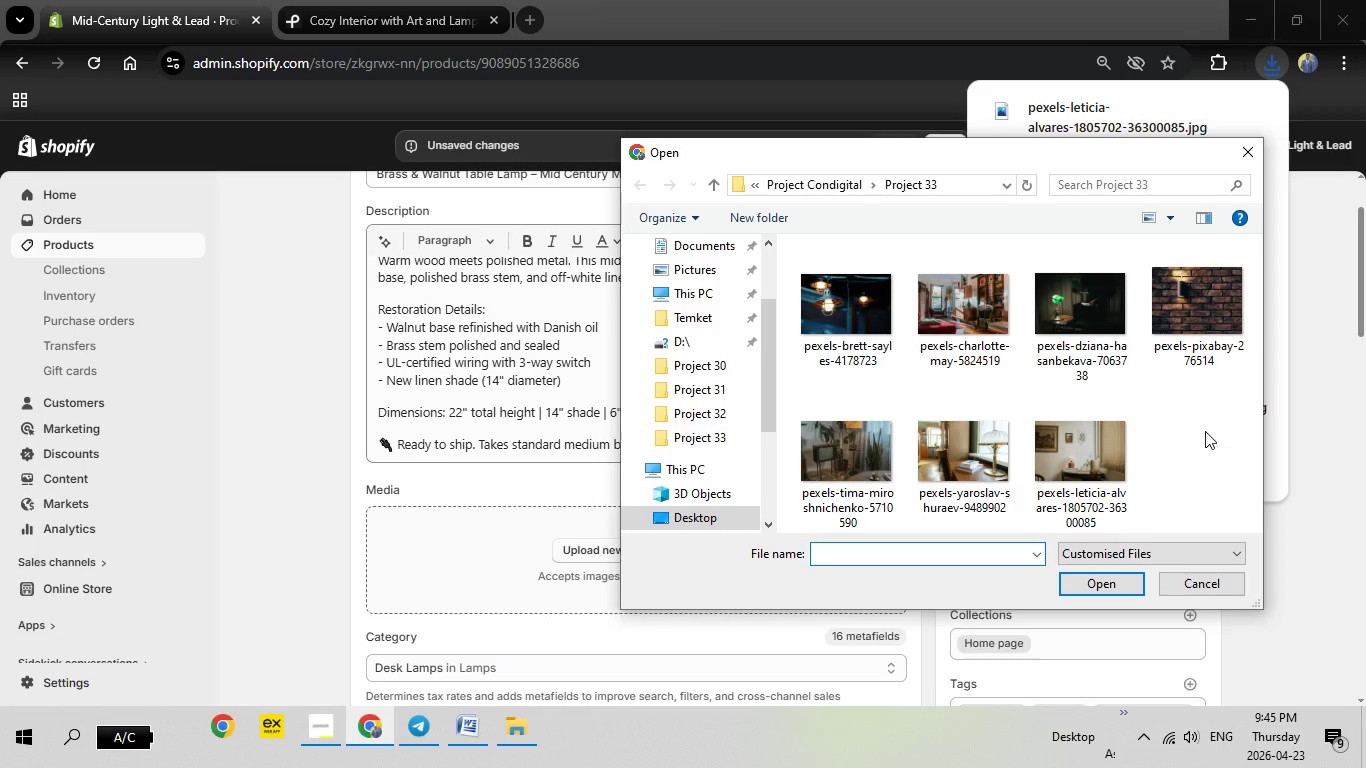 
wait(5.43)
 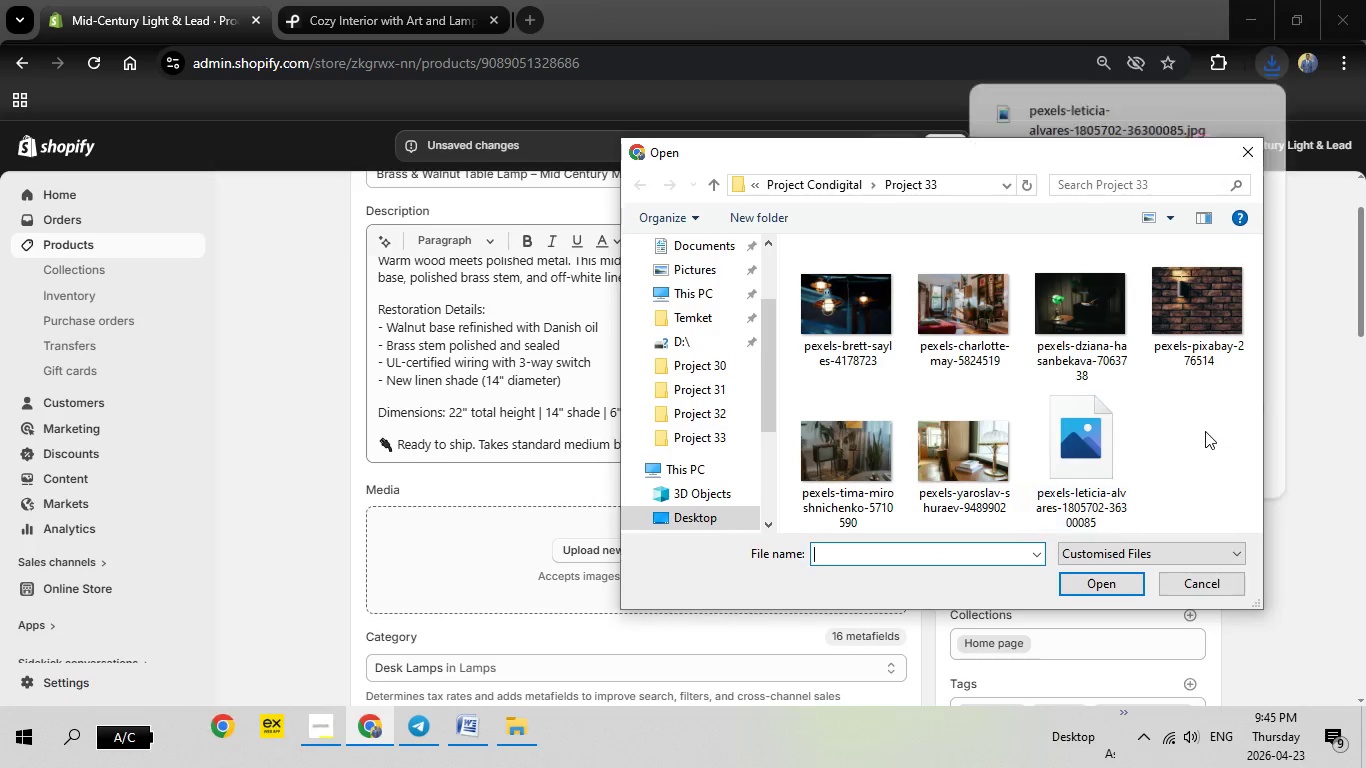 
double_click([1100, 477])
 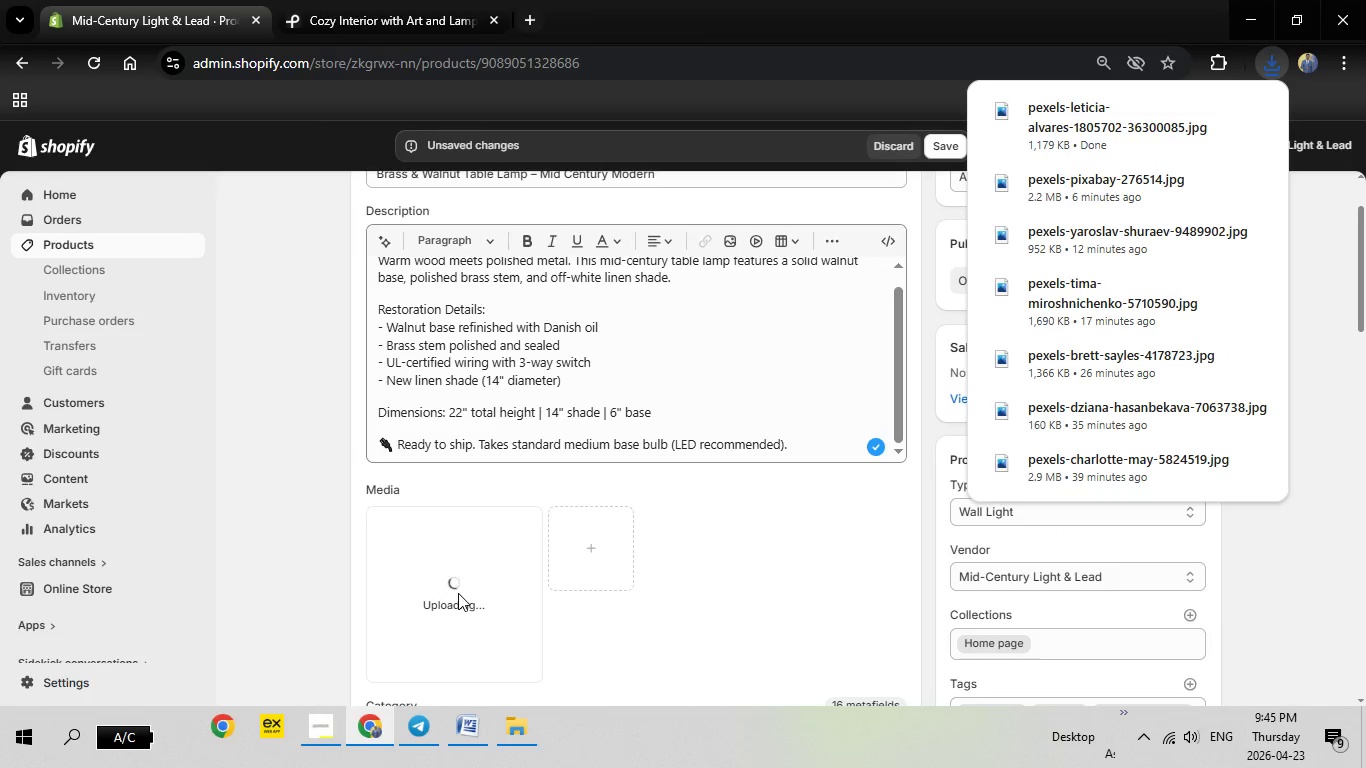 
wait(7.41)
 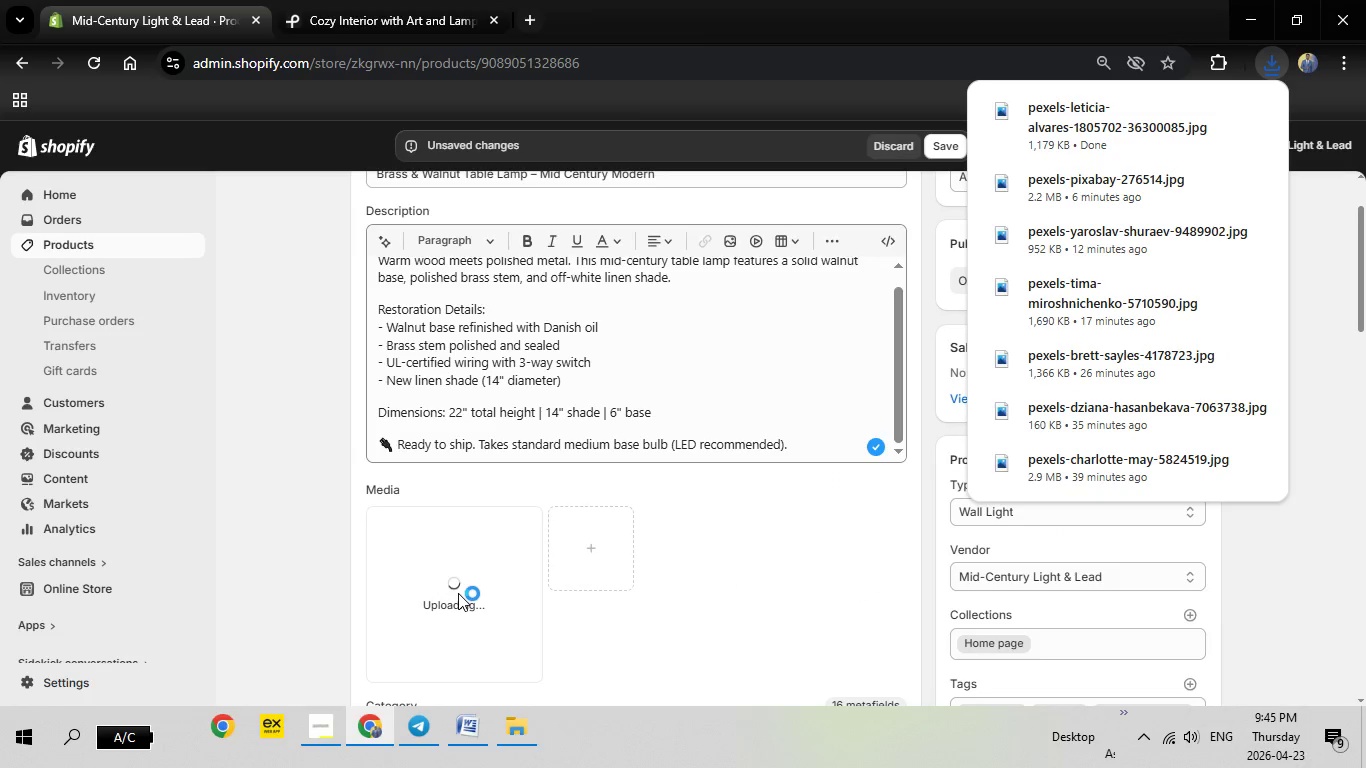 
scroll: coordinate [572, 479], scroll_direction: up, amount: 1.0
 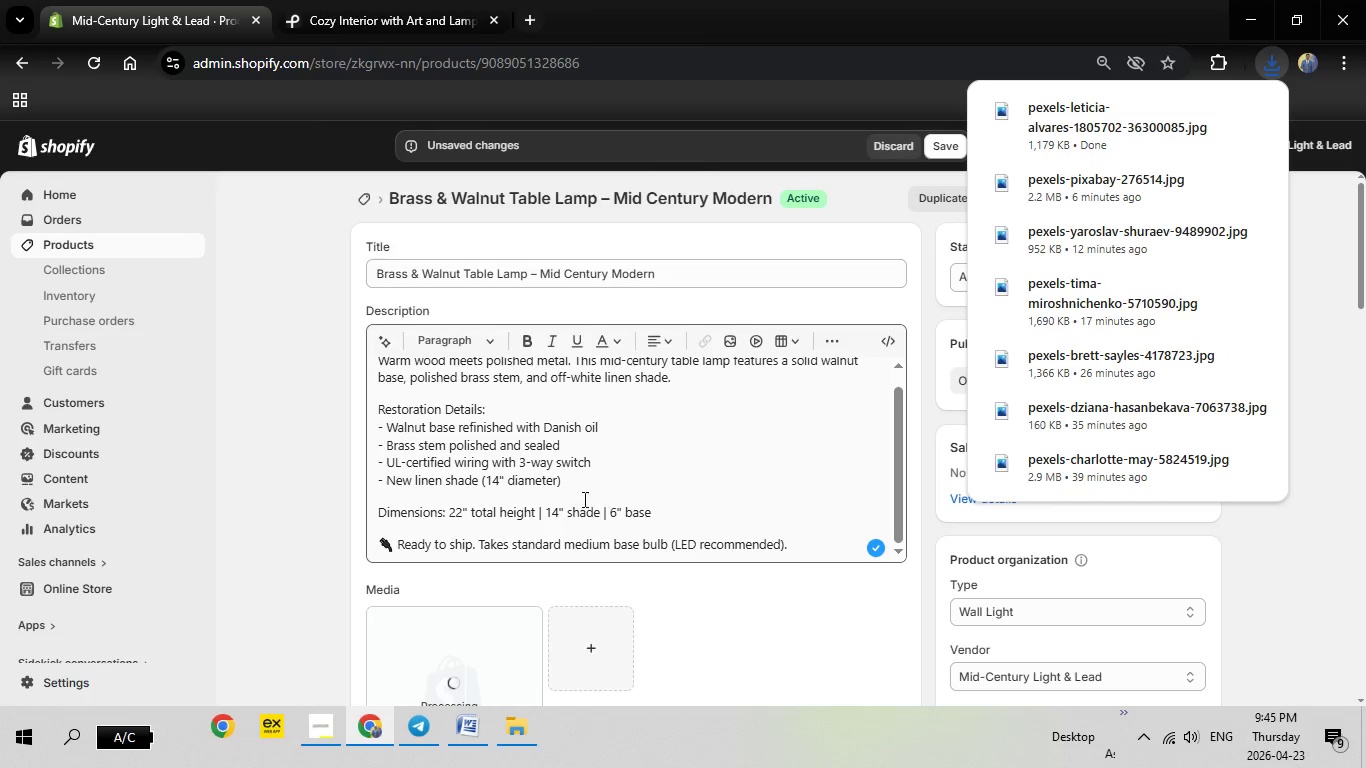 
scroll: coordinate [577, 499], scroll_direction: down, amount: 2.0
 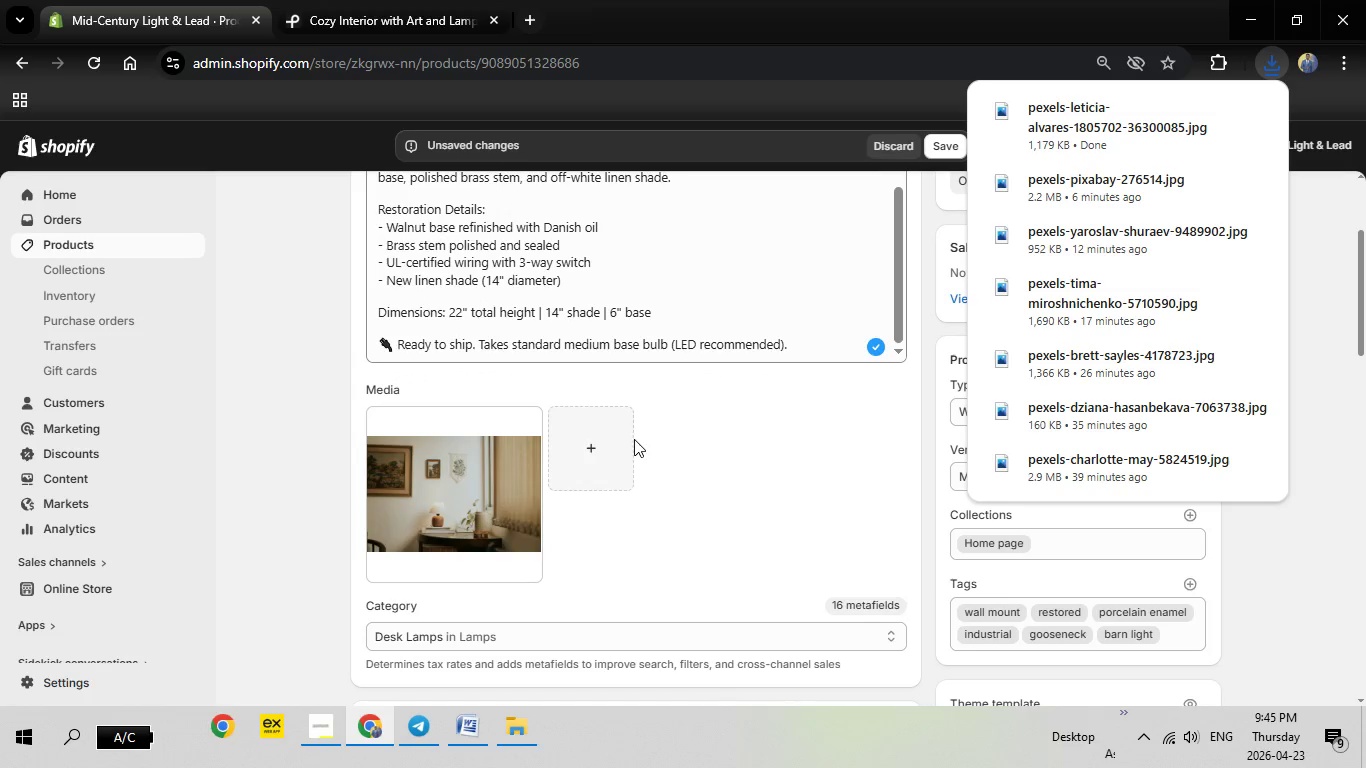 
left_click([481, 493])
 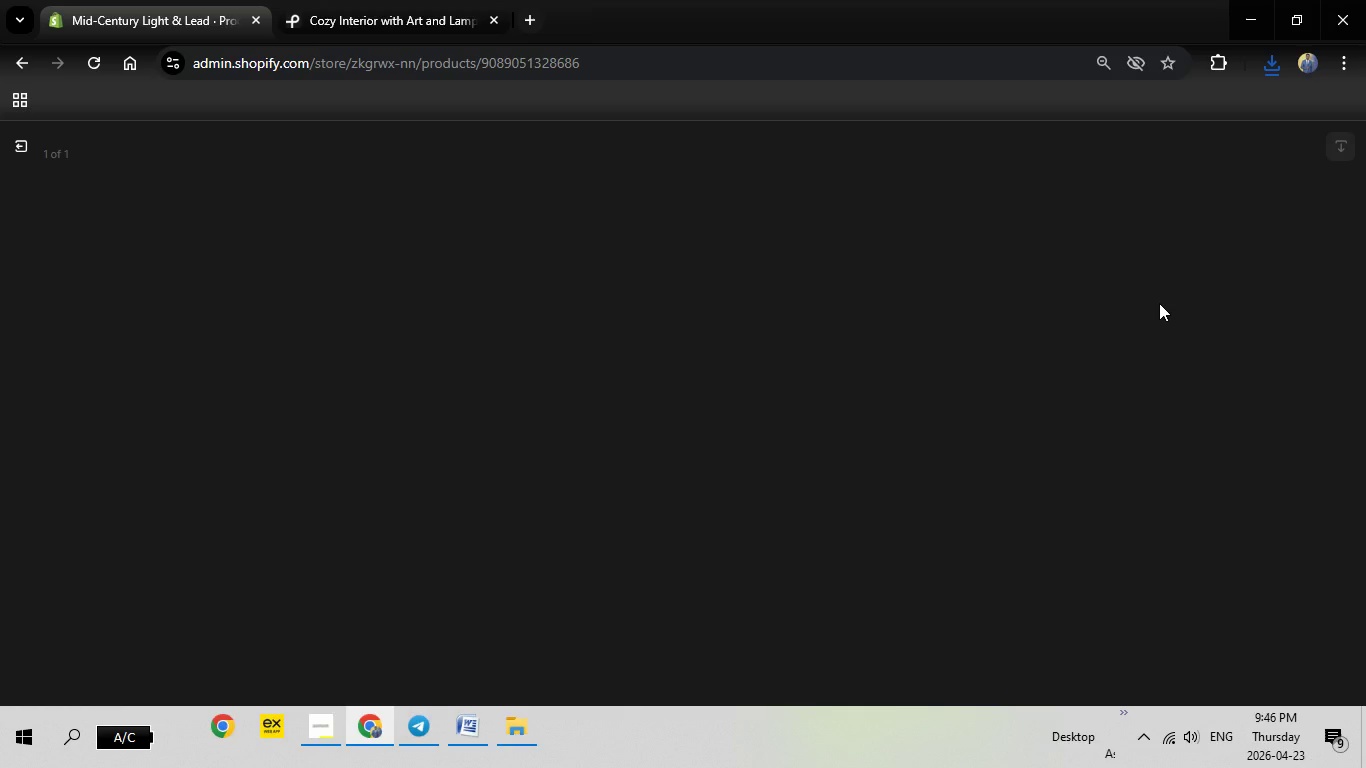 
wait(16.7)
 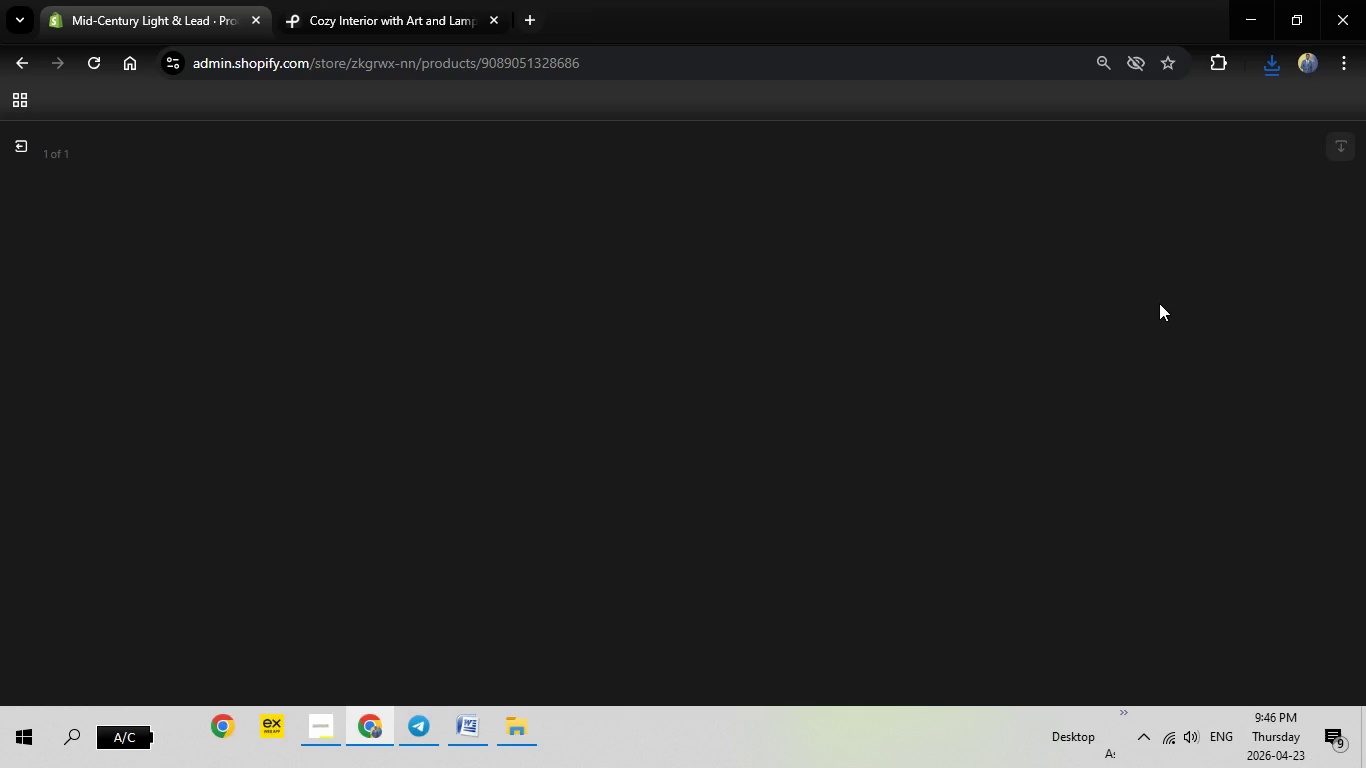 
left_click([1095, 345])
 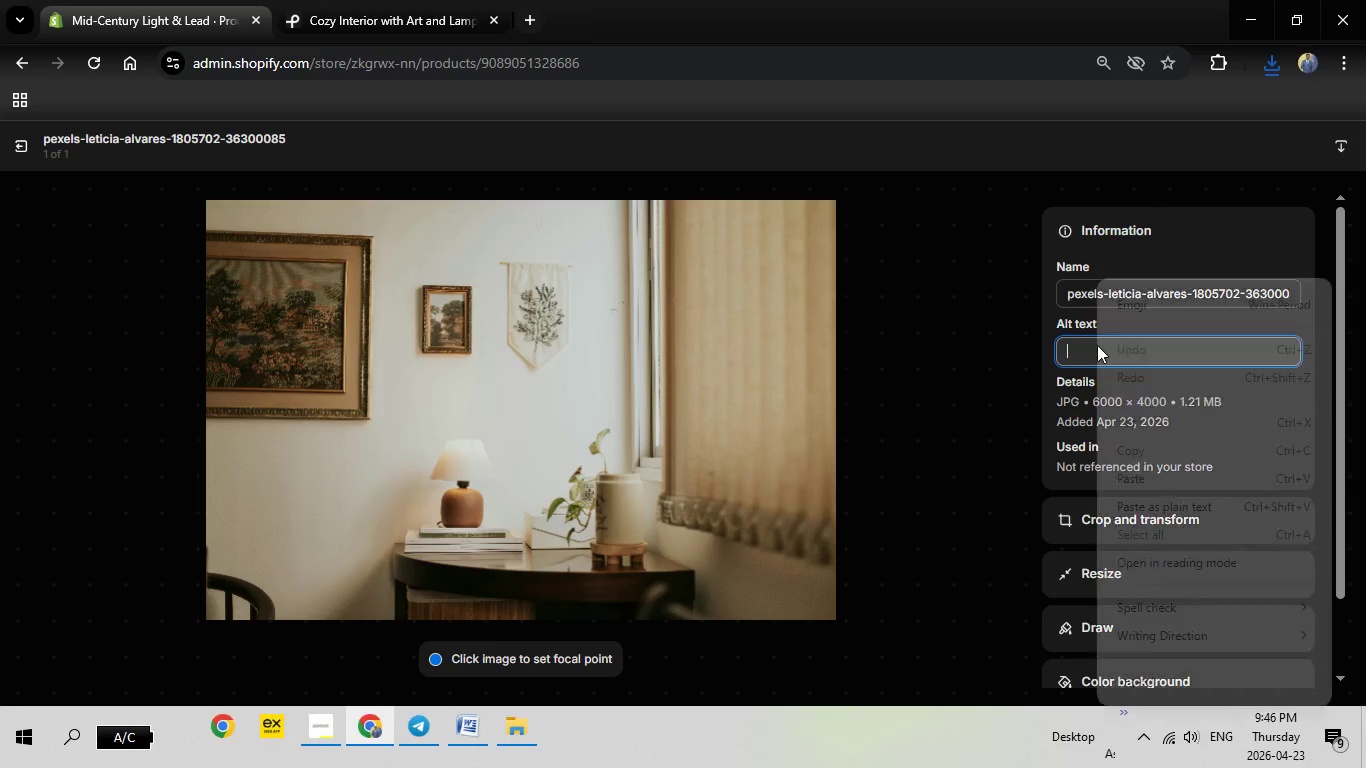 
right_click([1097, 345])
 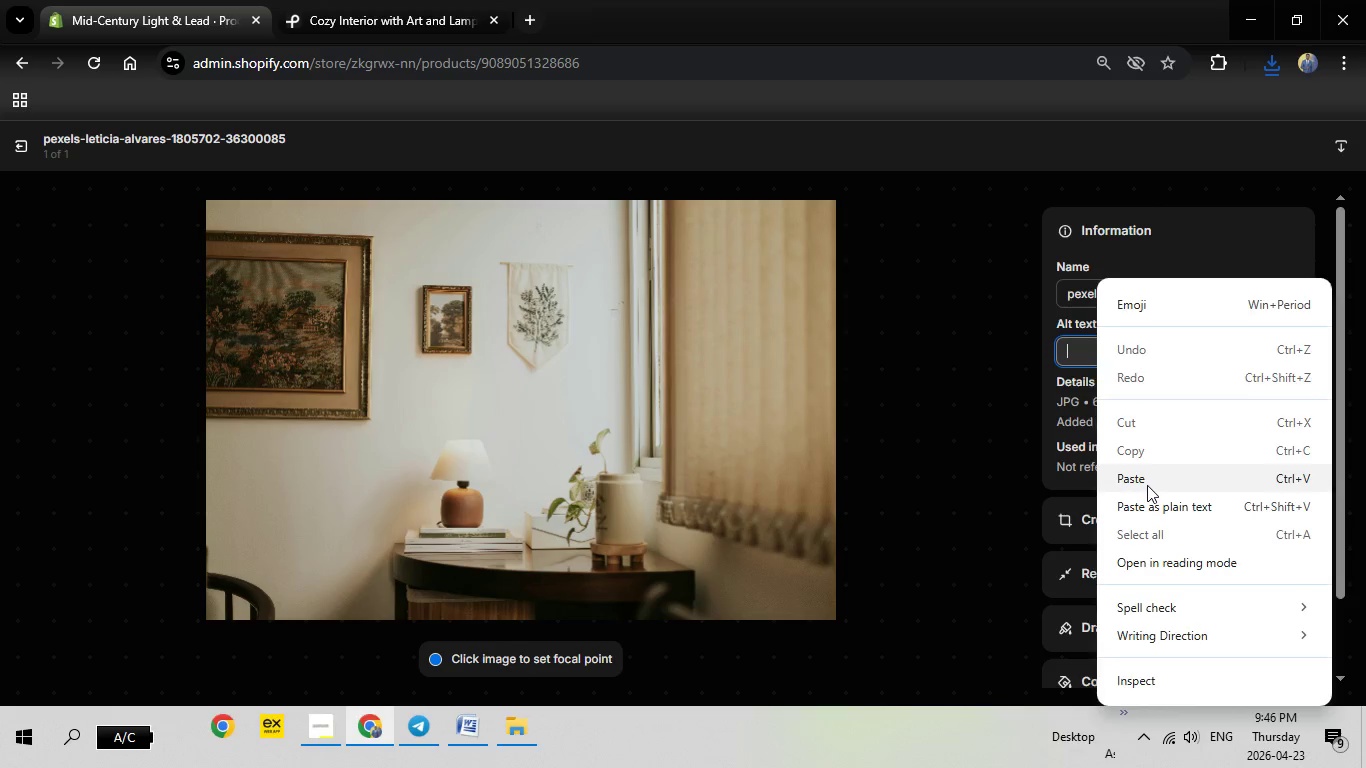 
left_click([1147, 485])
 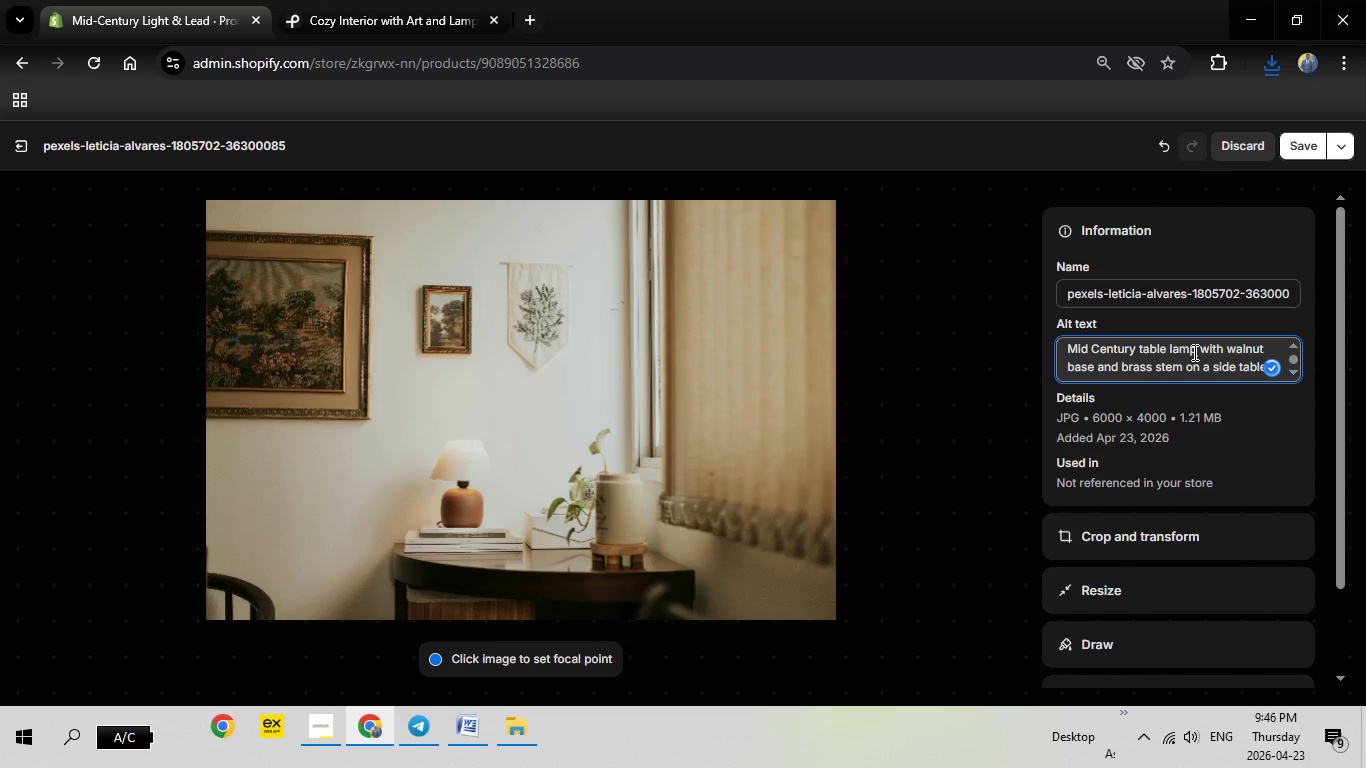 
left_click([1193, 352])
 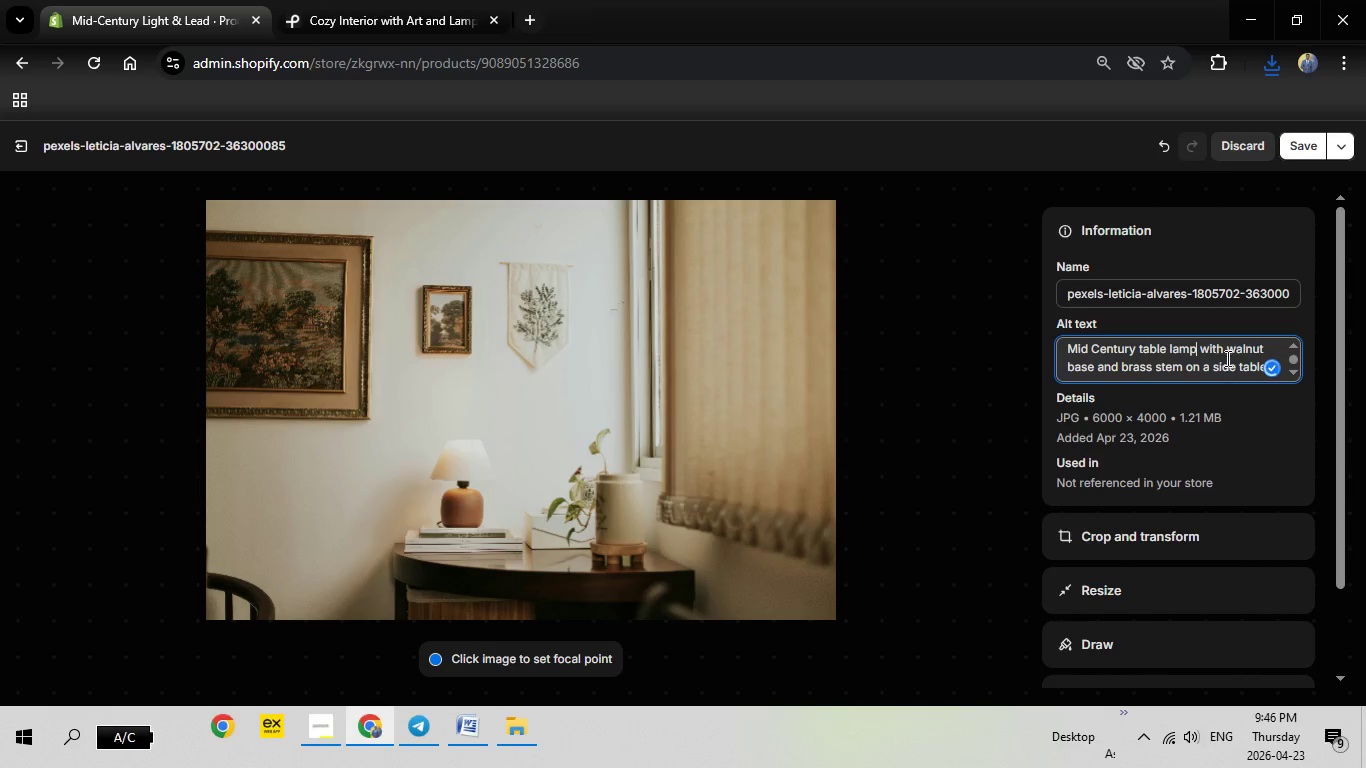 
scroll: coordinate [1226, 358], scroll_direction: down, amount: 1.0
 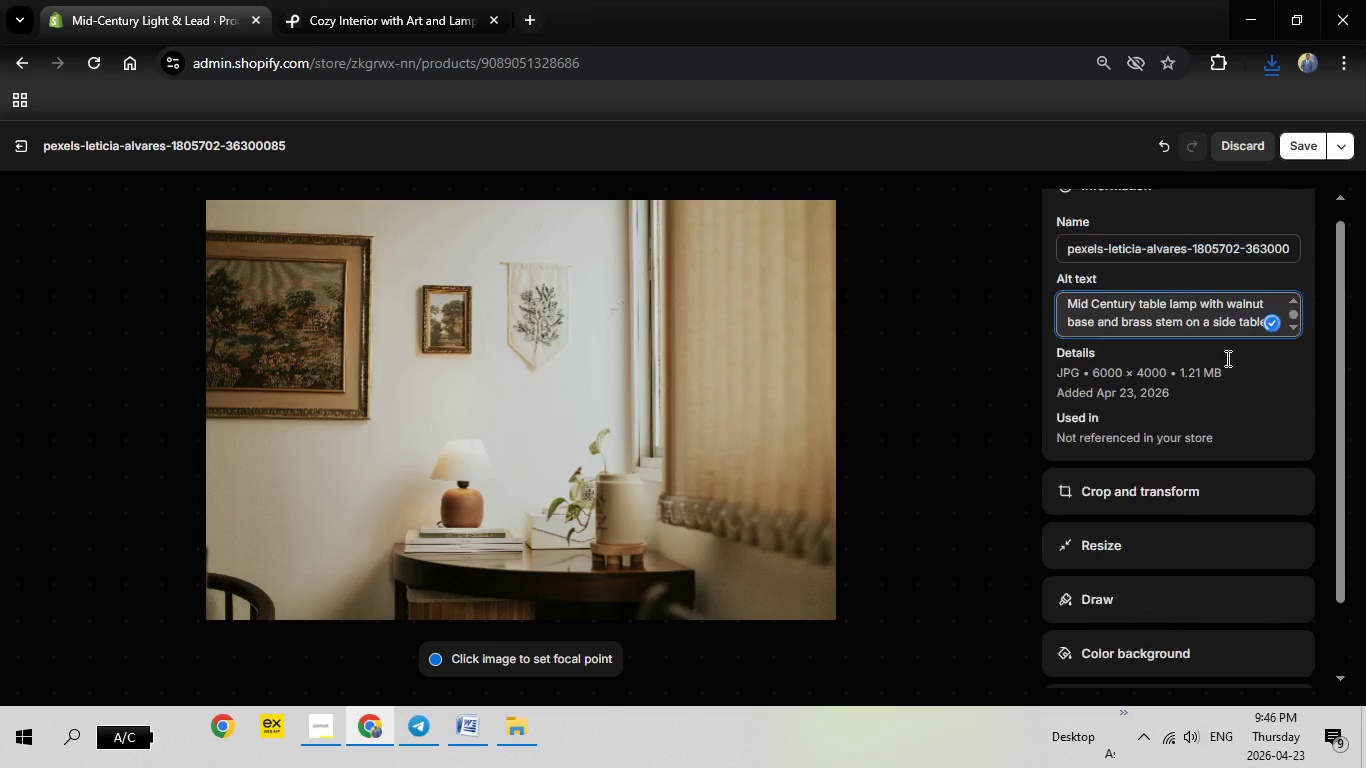 
scroll: coordinate [1226, 358], scroll_direction: up, amount: 1.0
 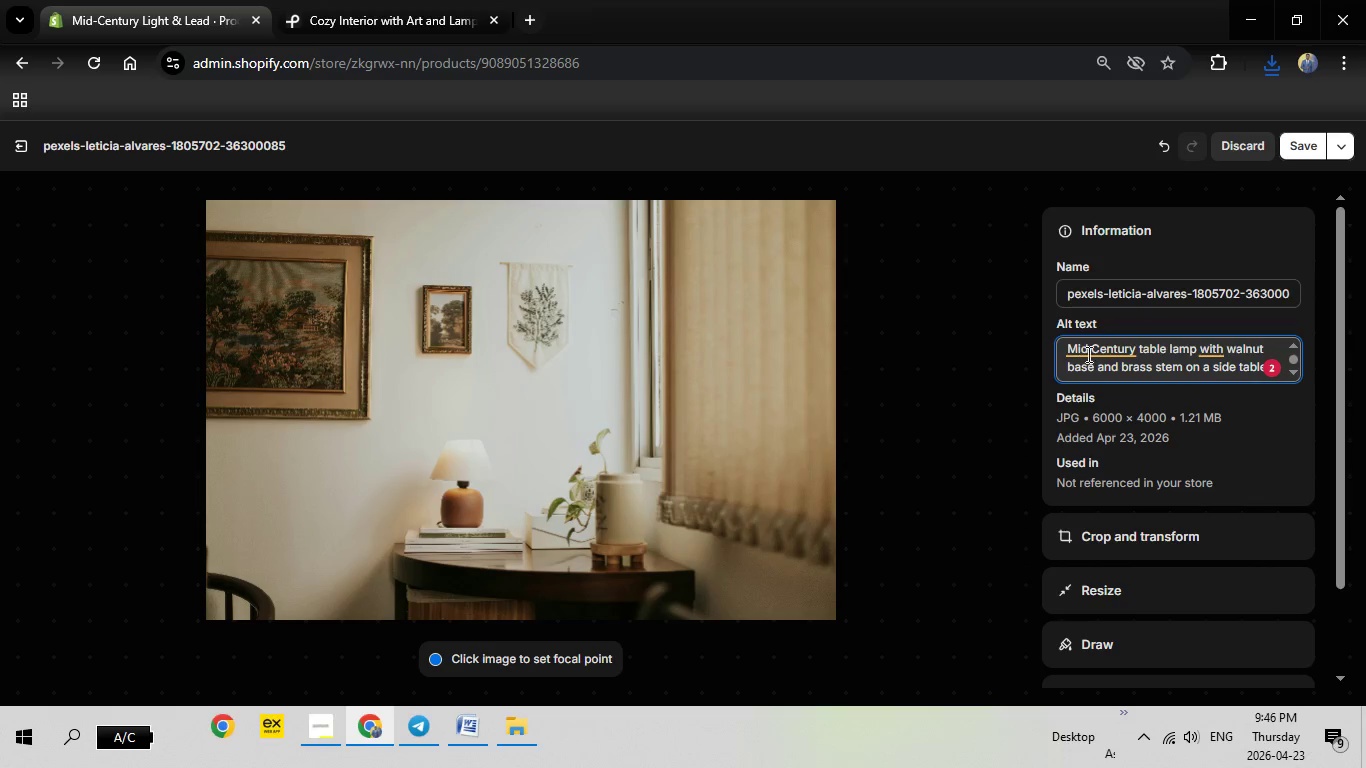 
left_click([1101, 349])
 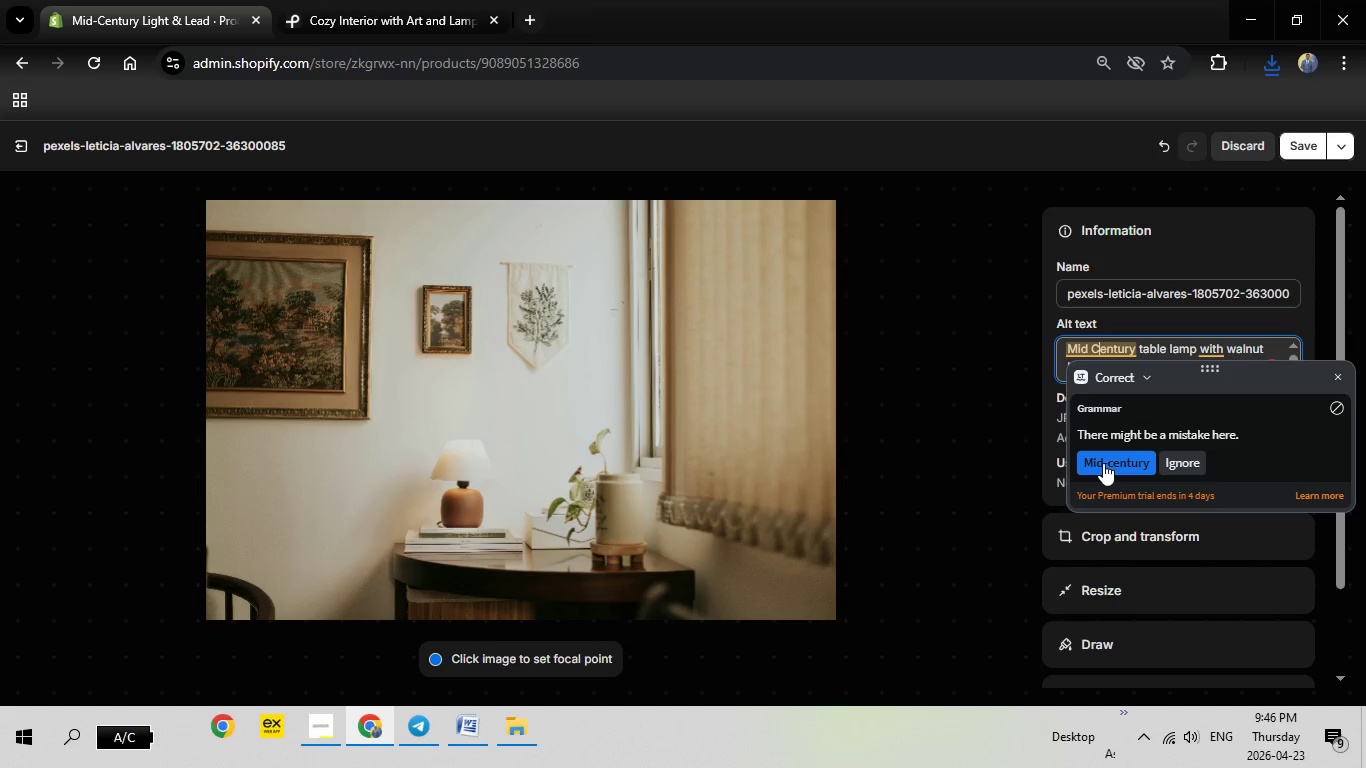 
left_click([1103, 463])
 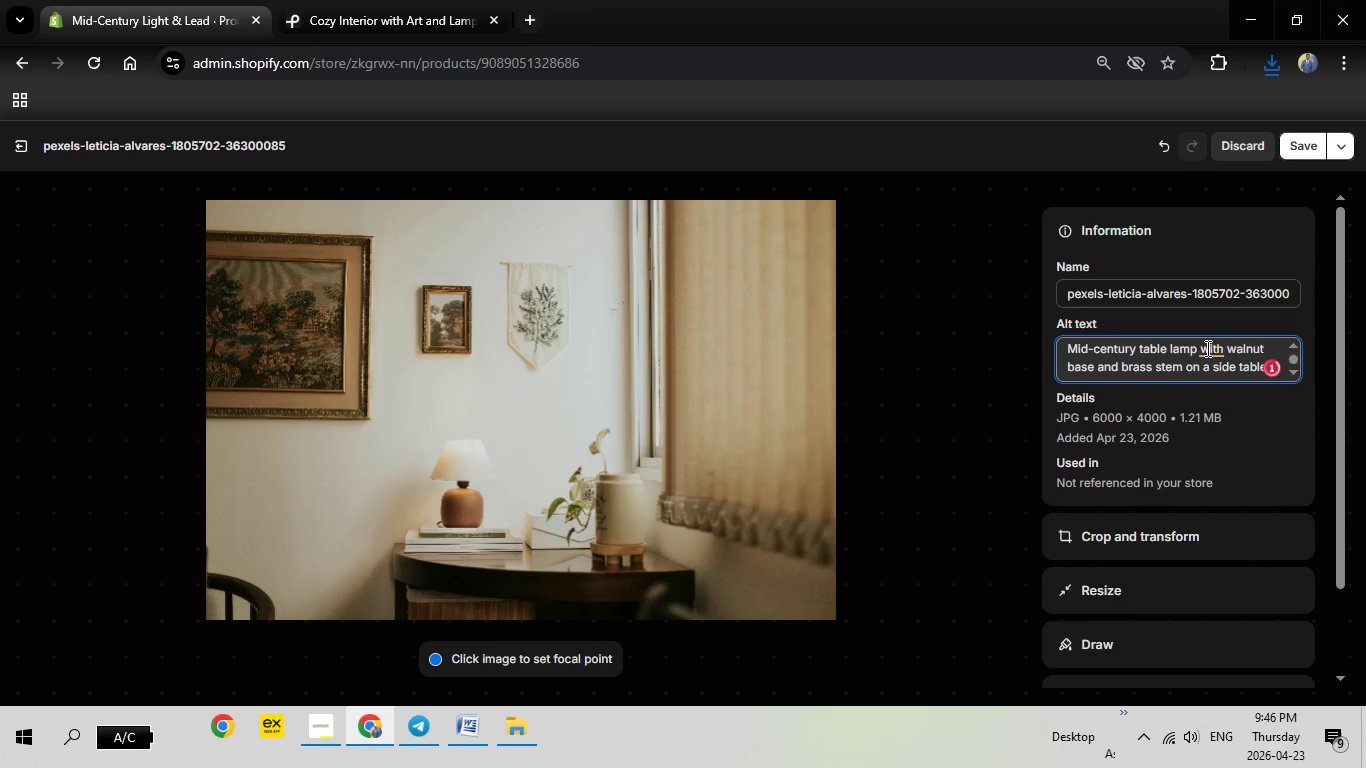 
left_click([1206, 348])
 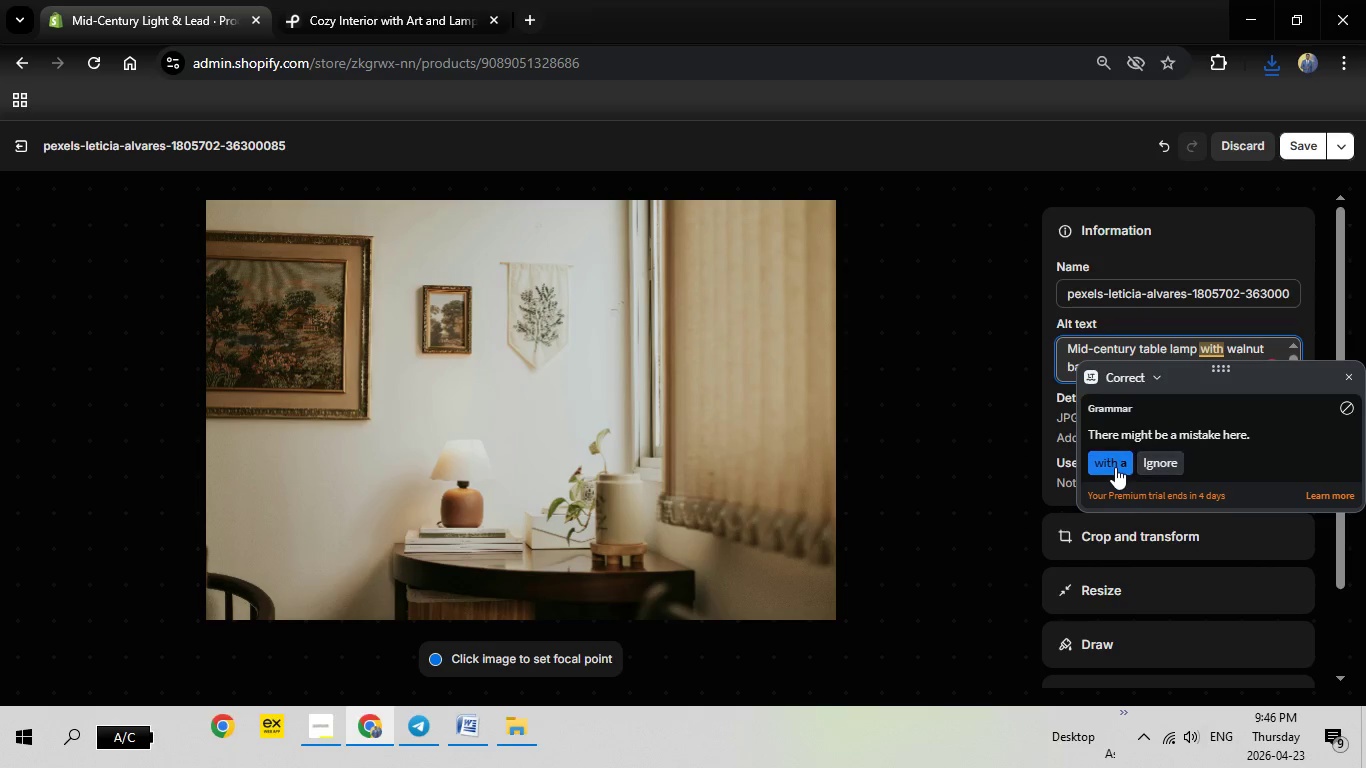 
left_click([1115, 467])
 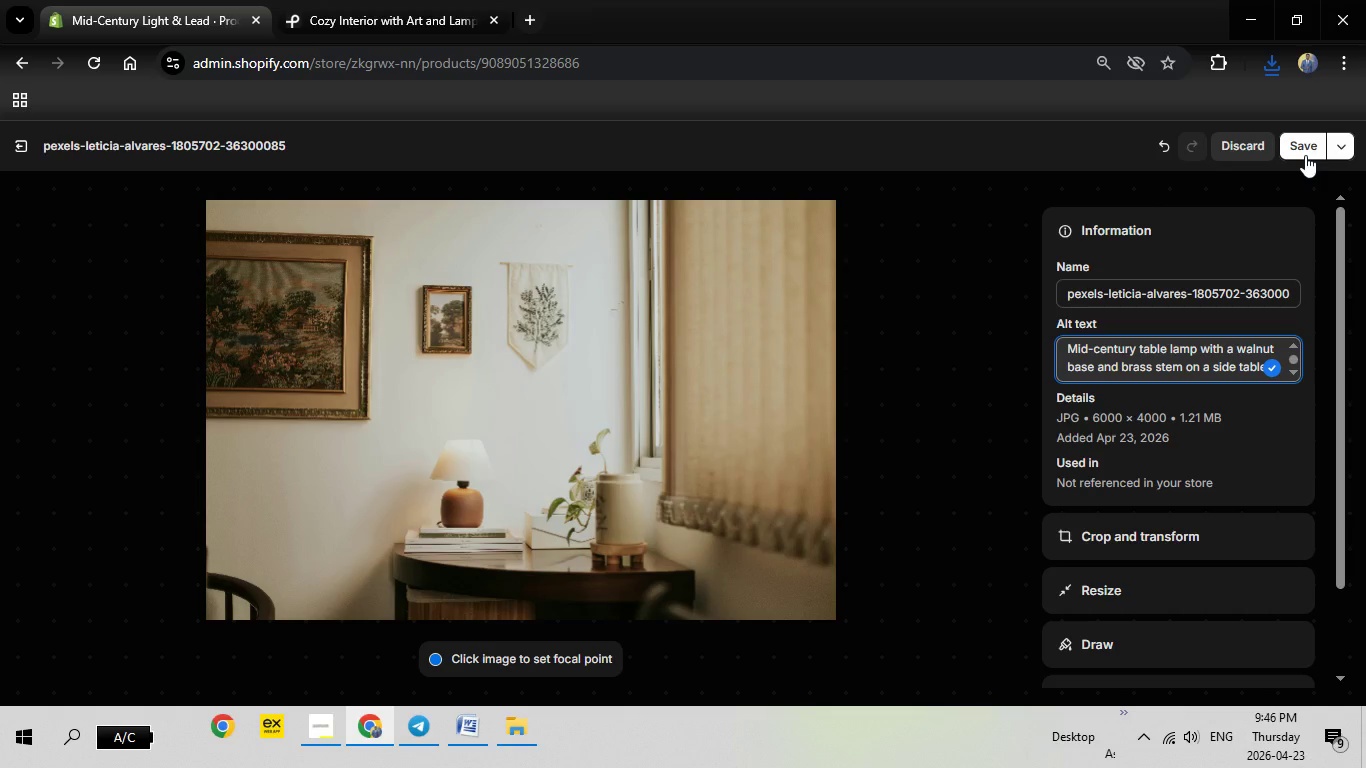 
left_click([1306, 151])
 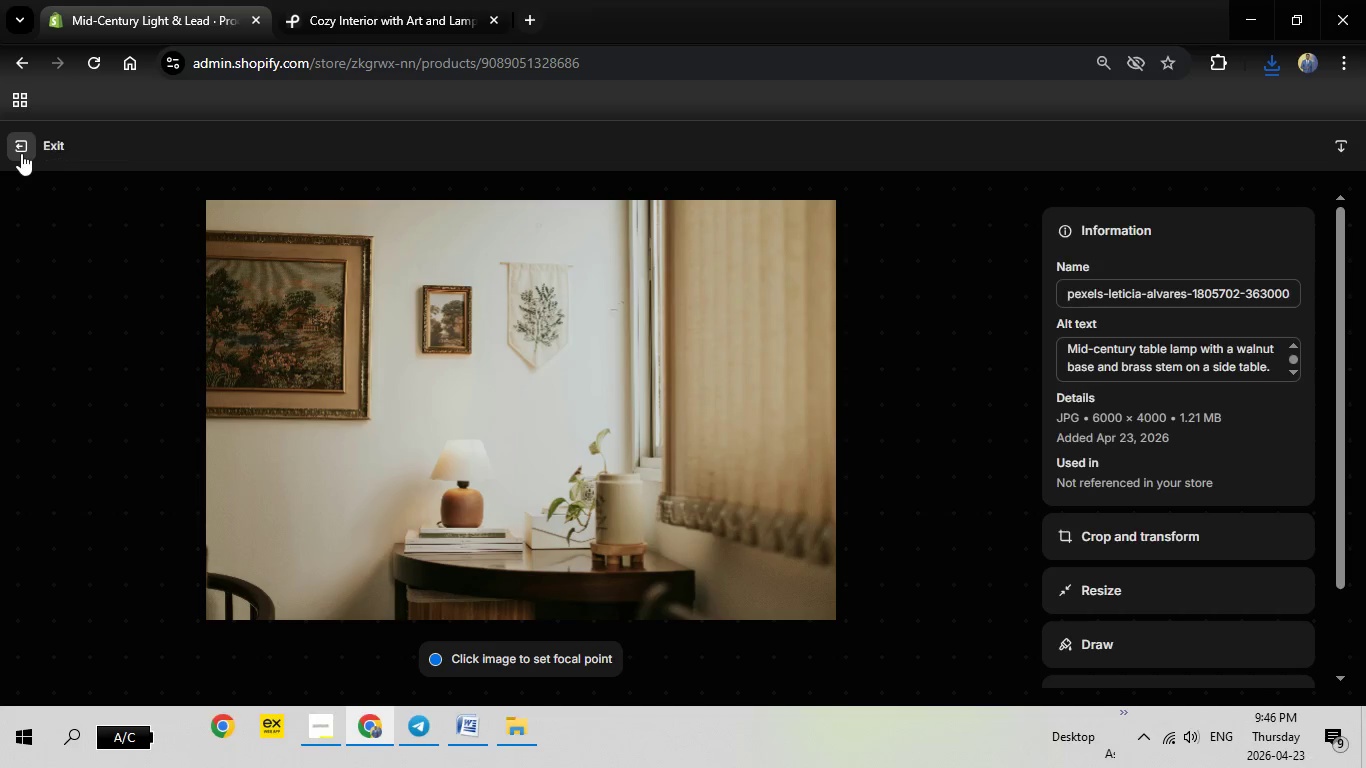 
left_click([21, 153])
 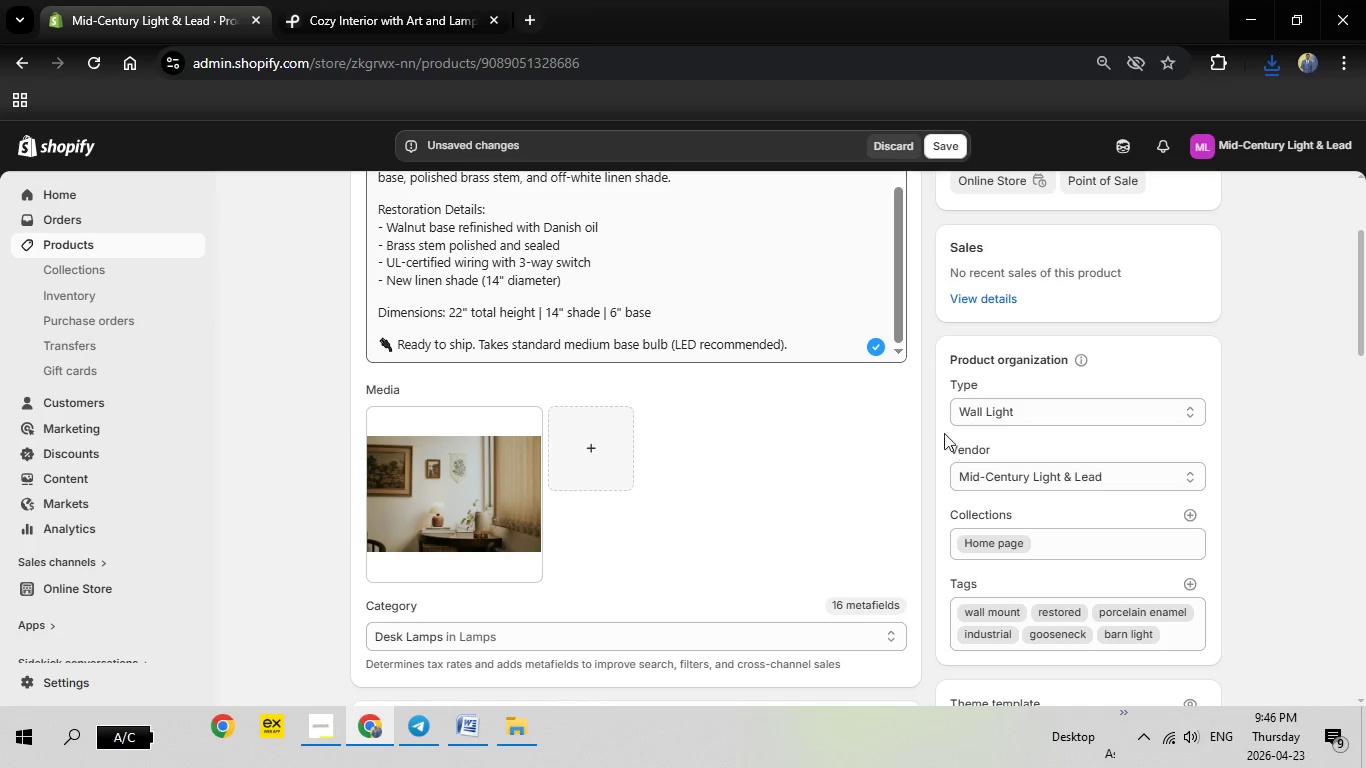 
mouse_move([1013, 401])
 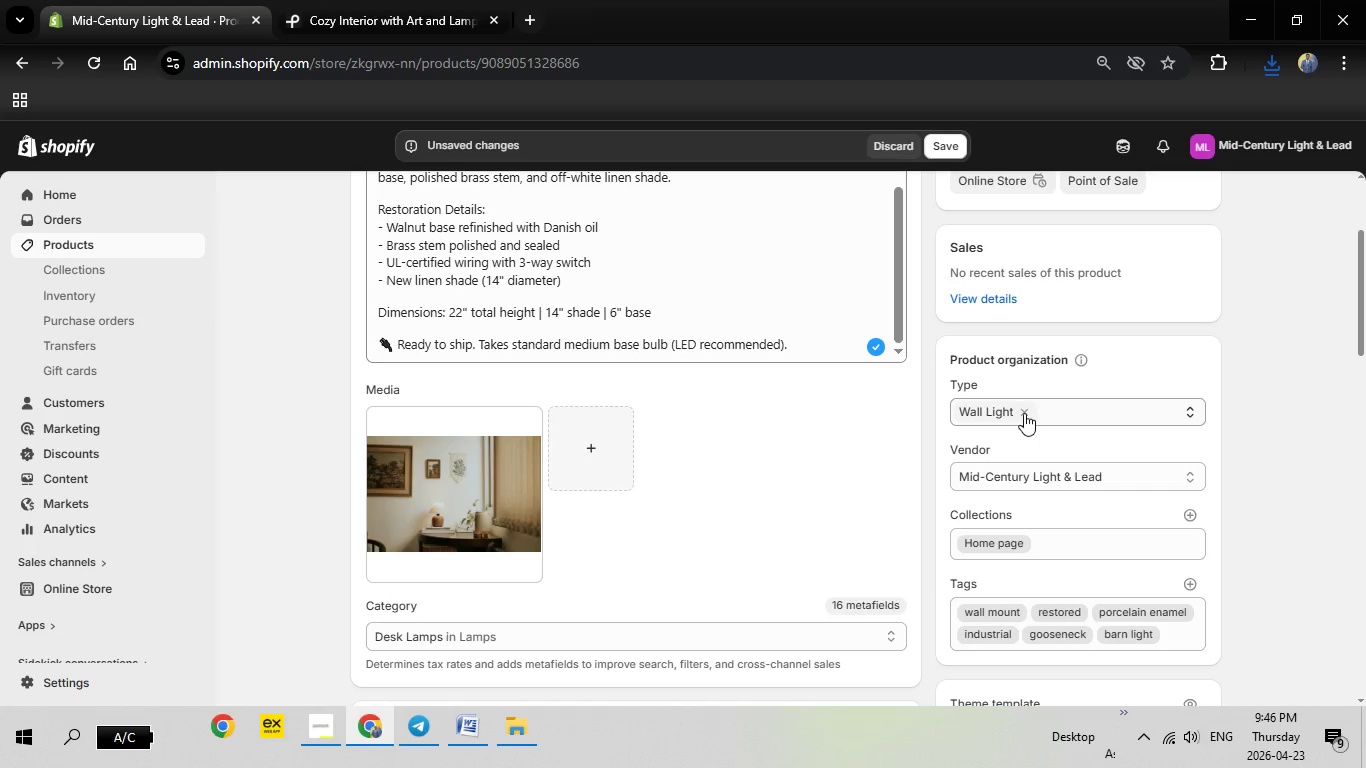 
left_click([1024, 413])
 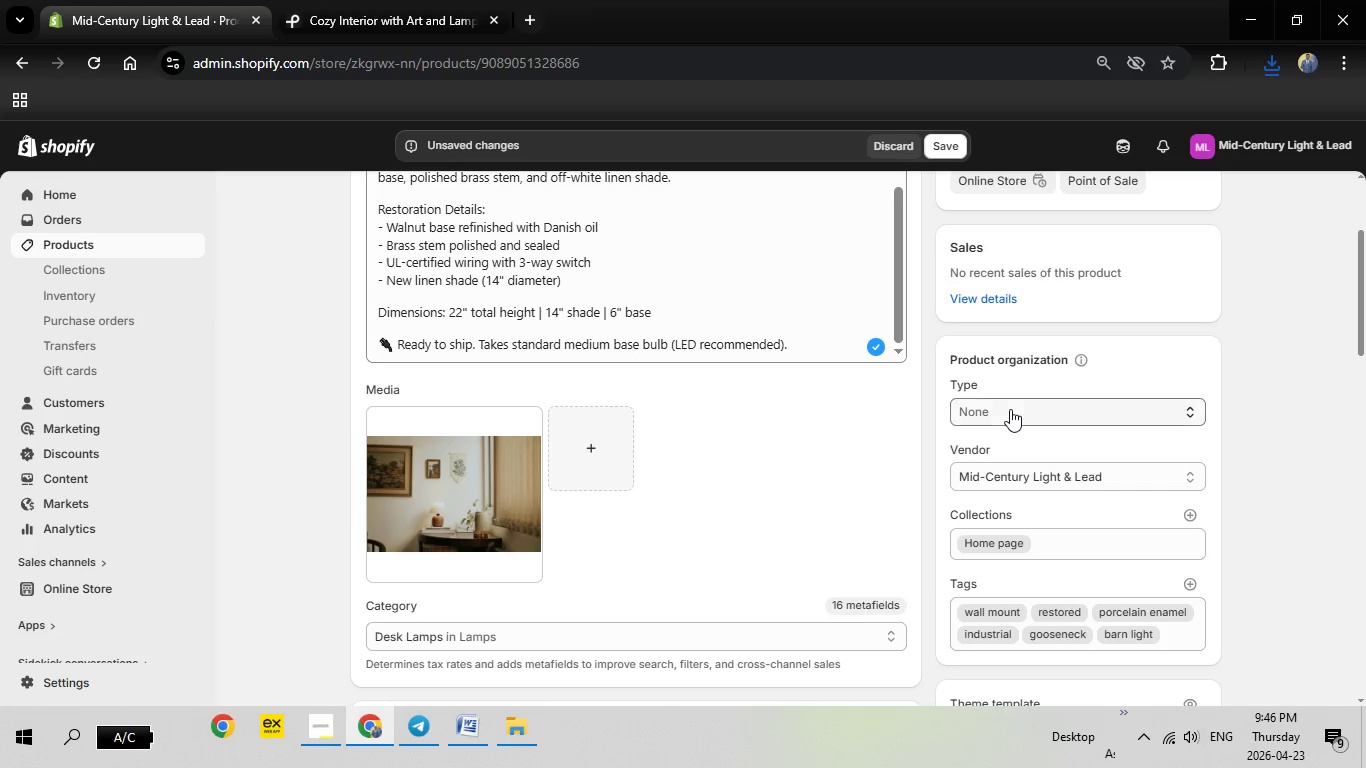 
left_click([1010, 409])
 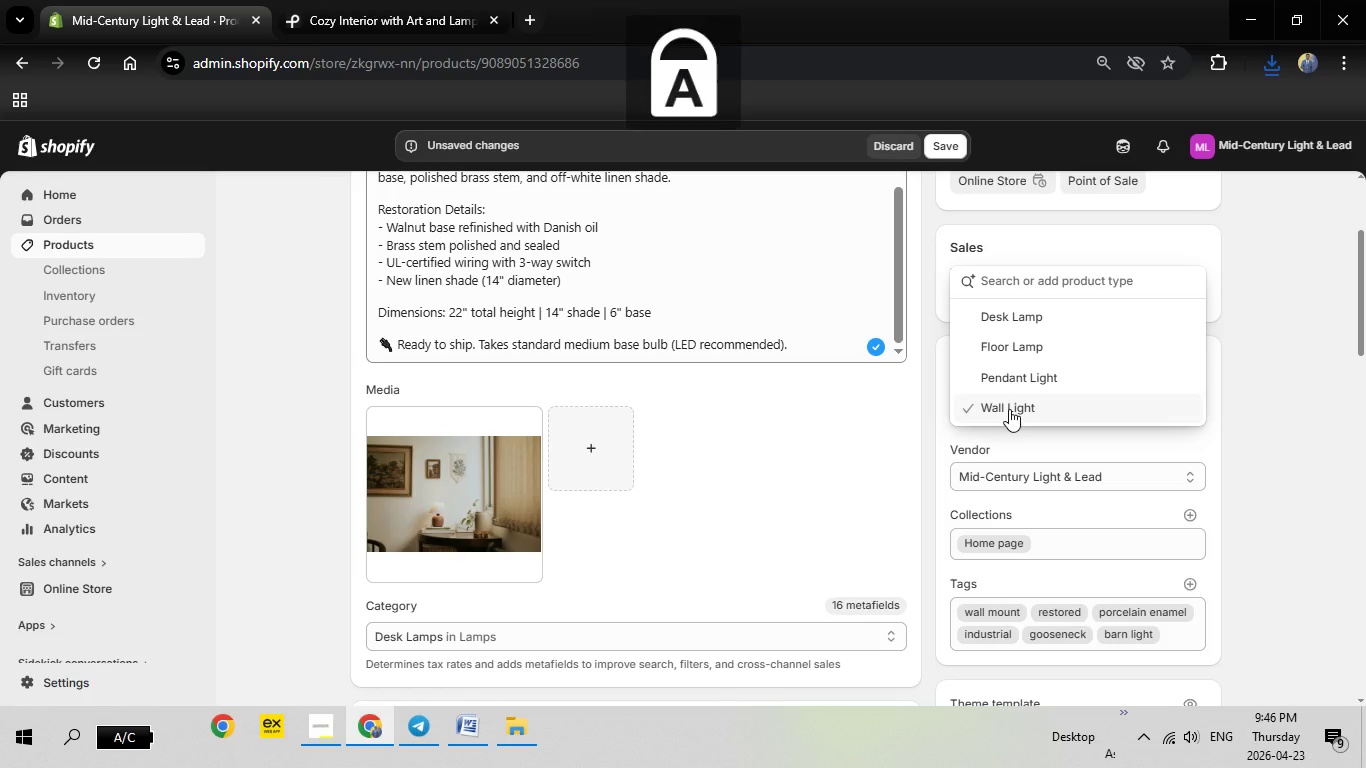 
type(Table Lamp)
 